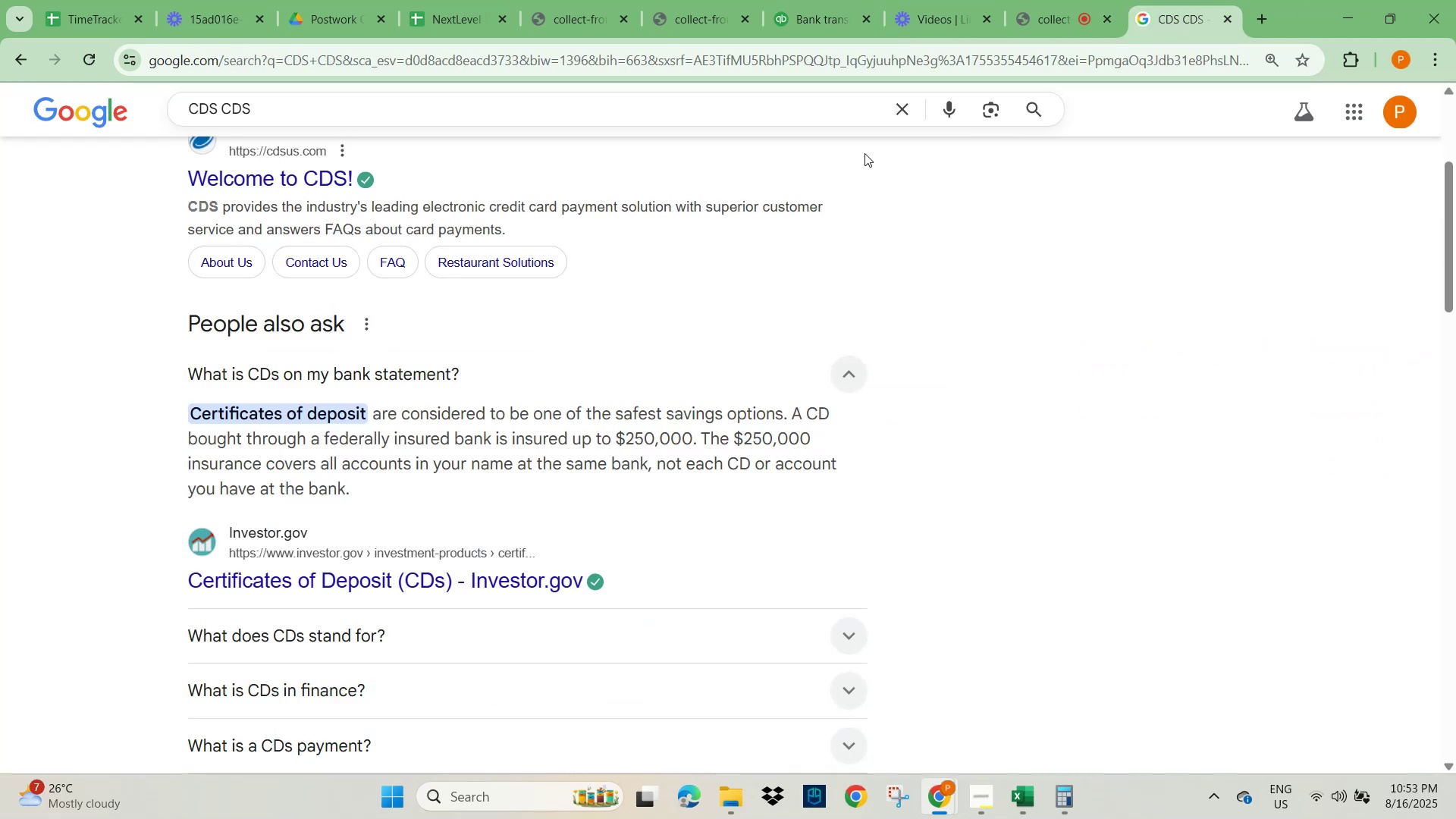 
left_click_drag(start_coordinate=[904, 111], to_coordinate=[903, 105])
 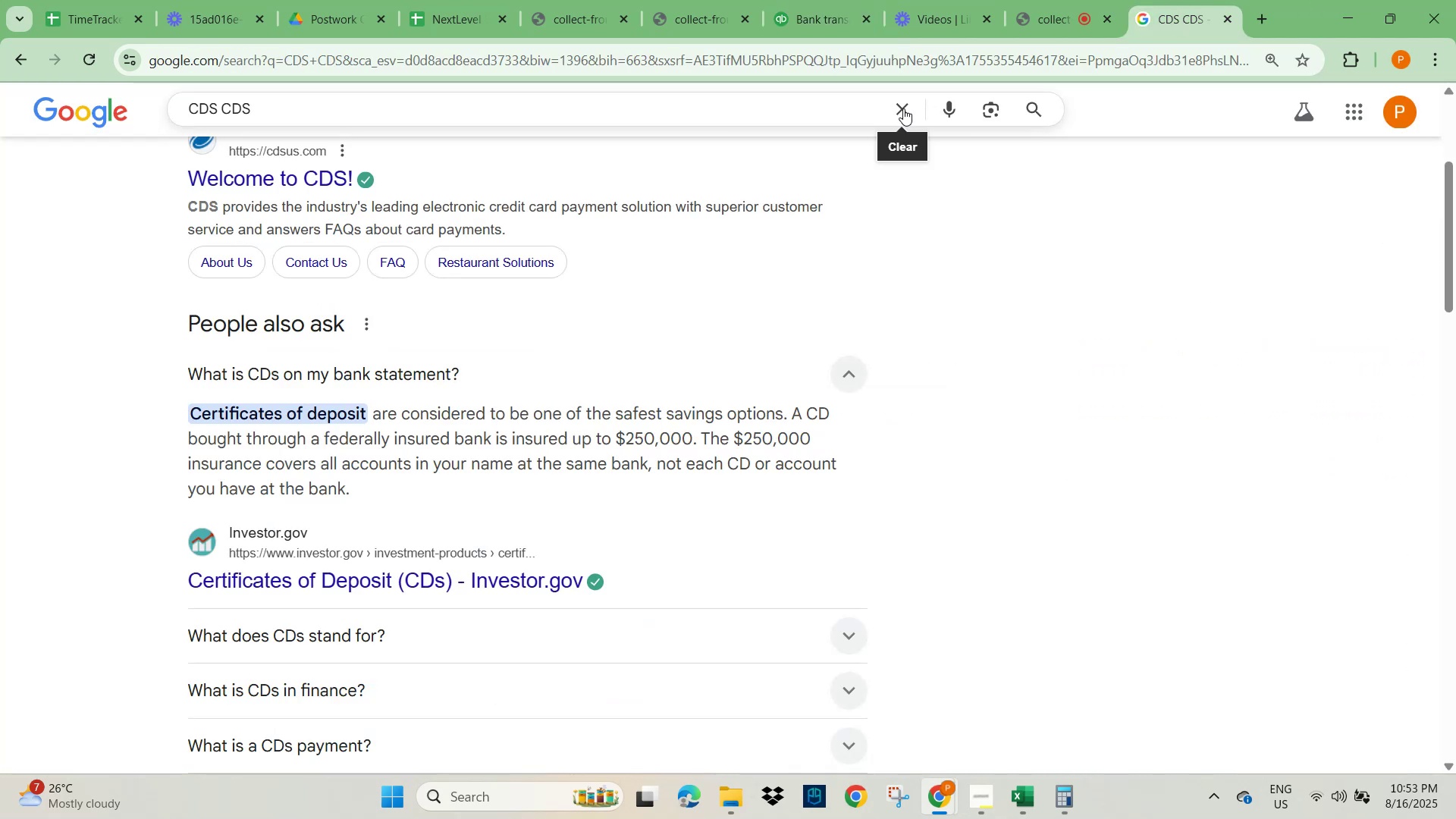 
key(Control+V)
 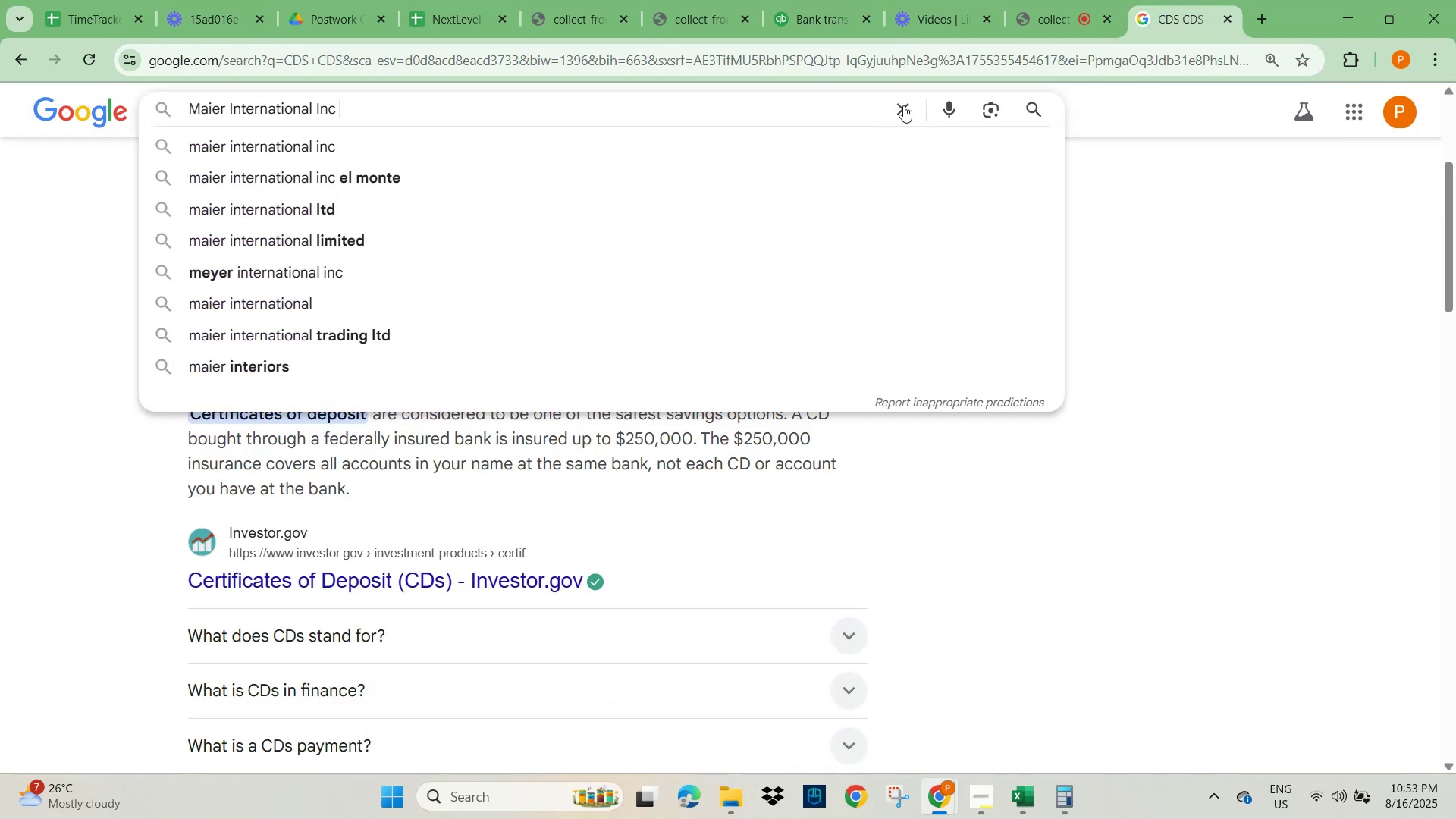 
key(NumpadEnter)
 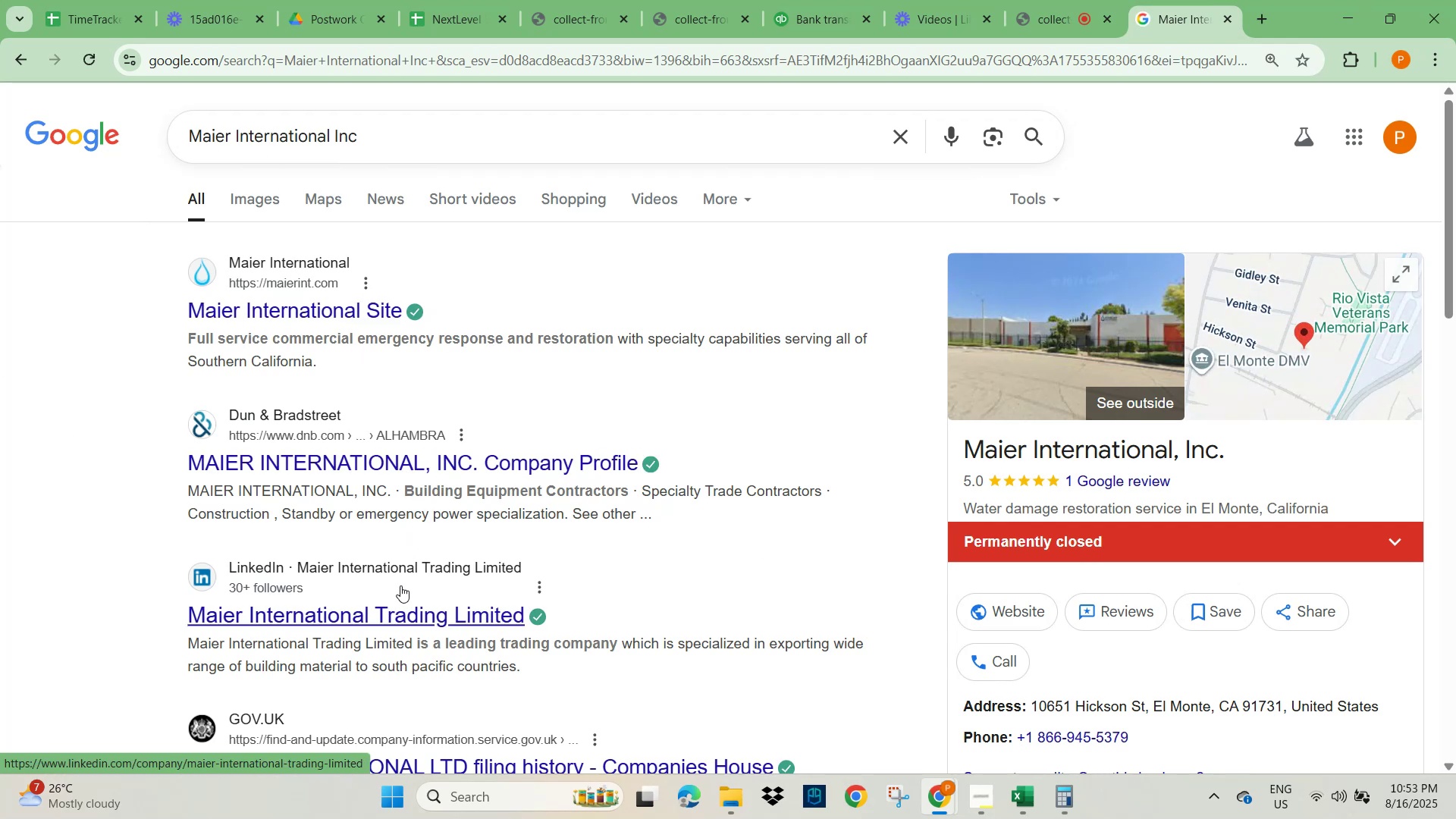 
wait(14.8)
 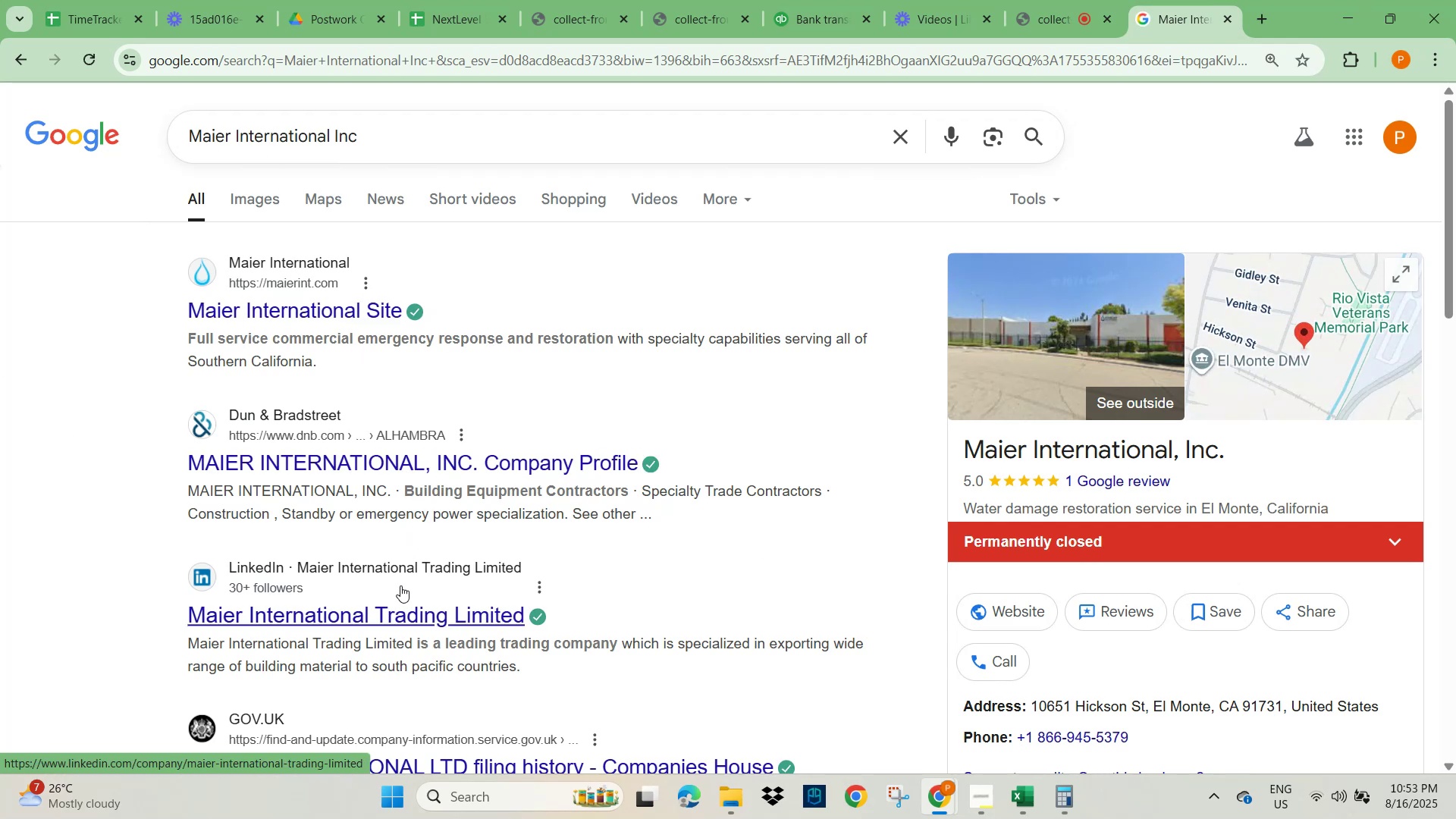 
scroll: coordinate [400, 590], scroll_direction: down, amount: 5.0
 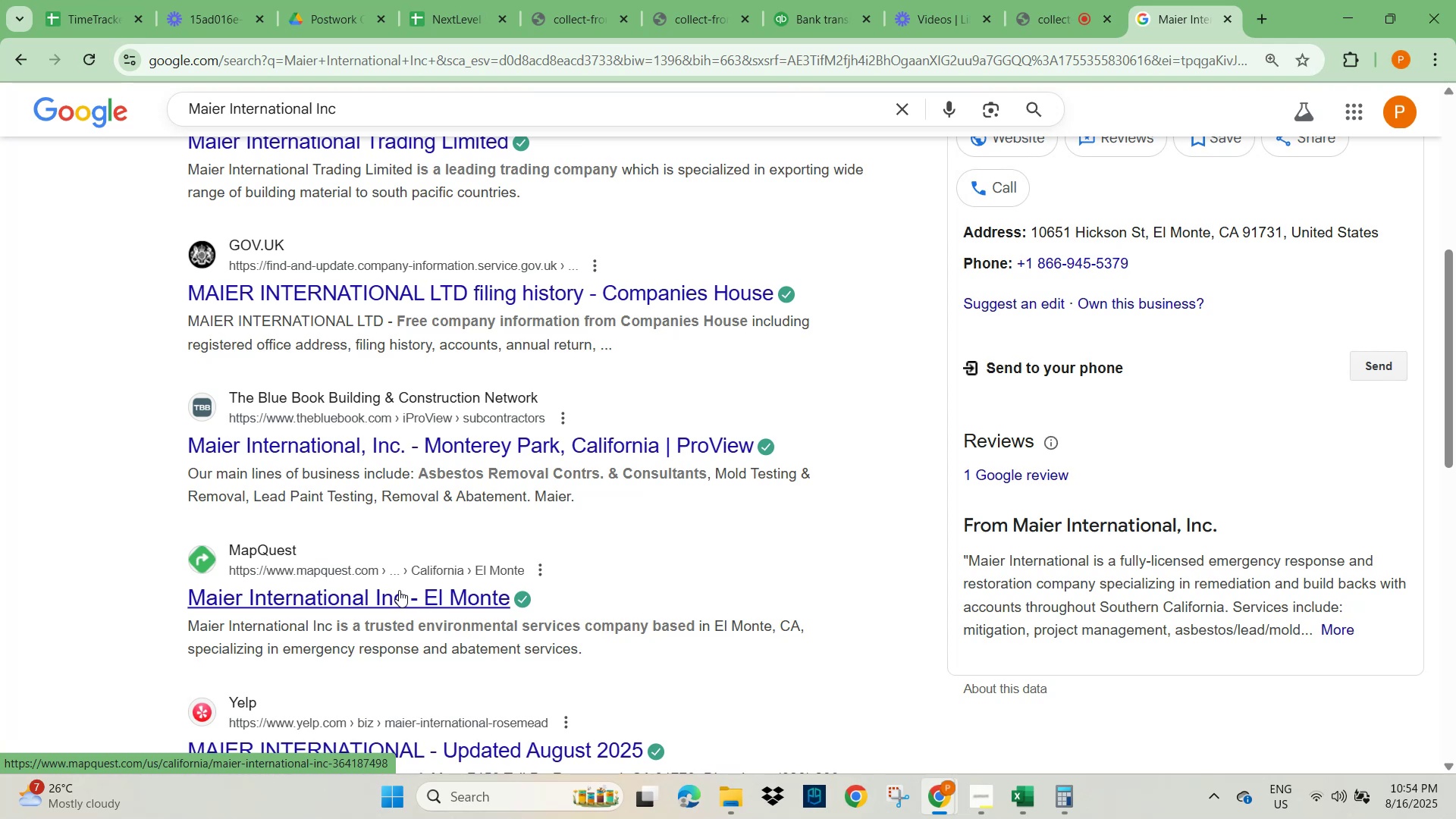 
wait(6.96)
 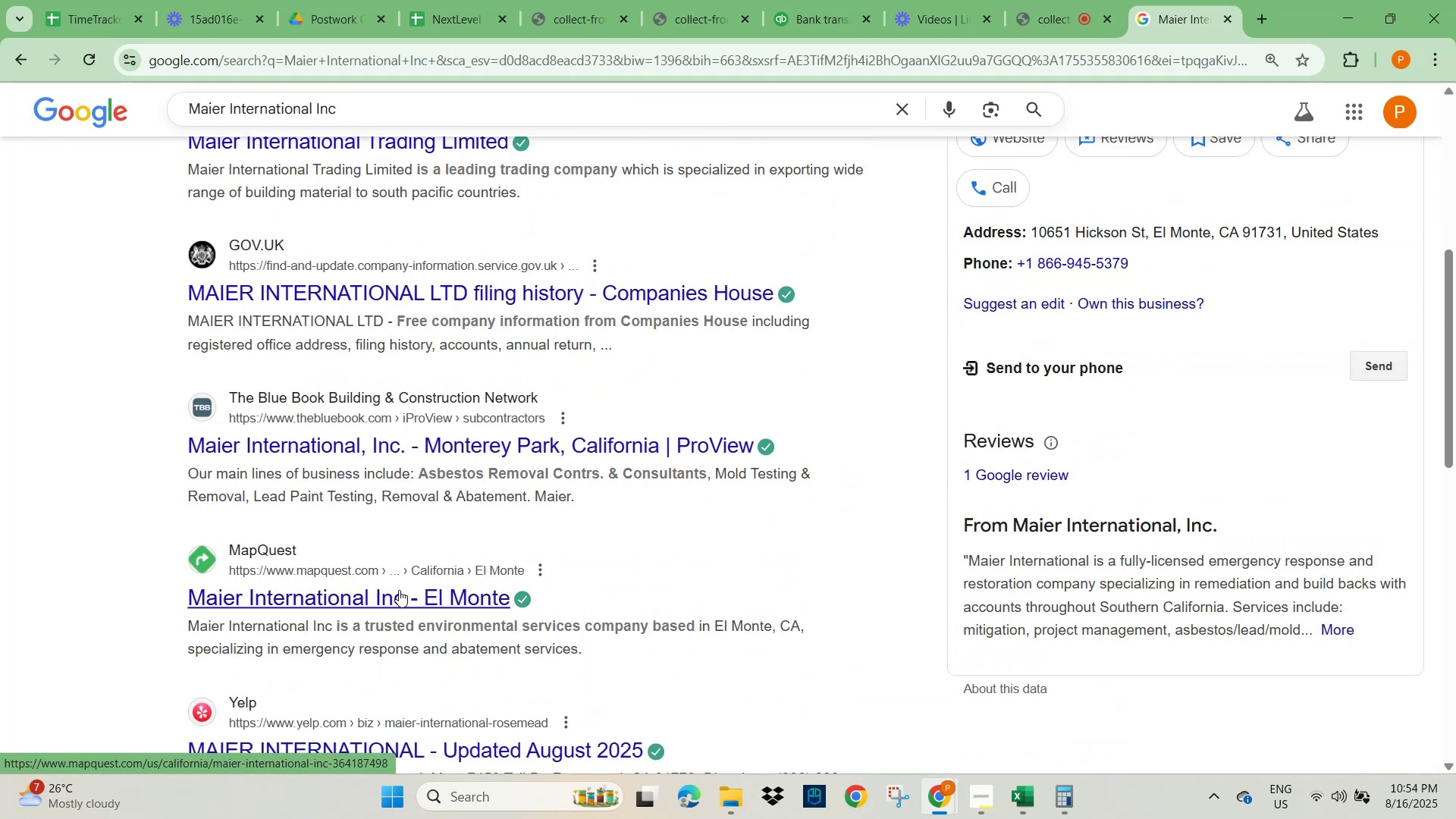 
scroll: coordinate [362, 548], scroll_direction: down, amount: 4.0
 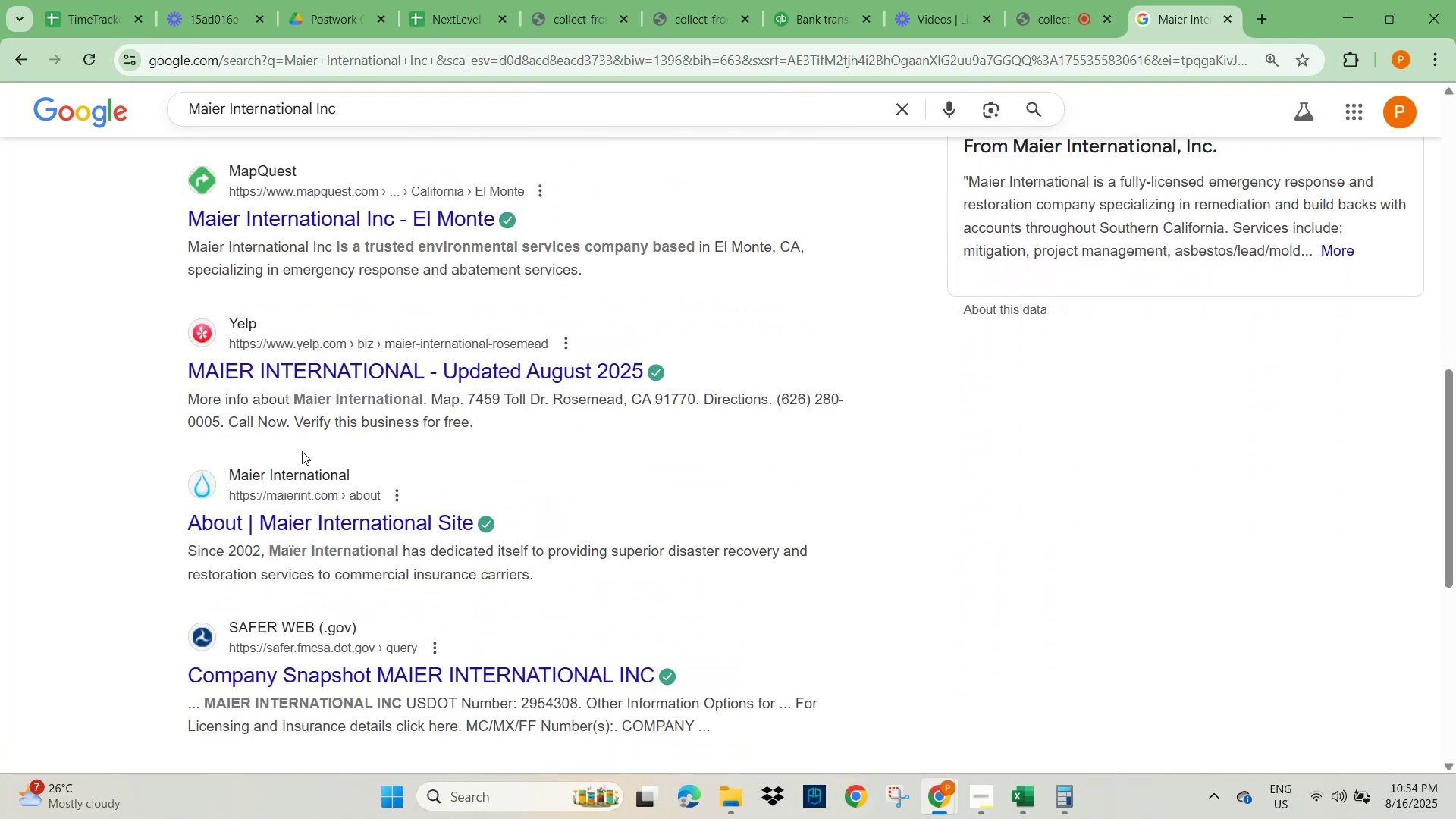 
scroll: coordinate [300, 519], scroll_direction: up, amount: 3.0
 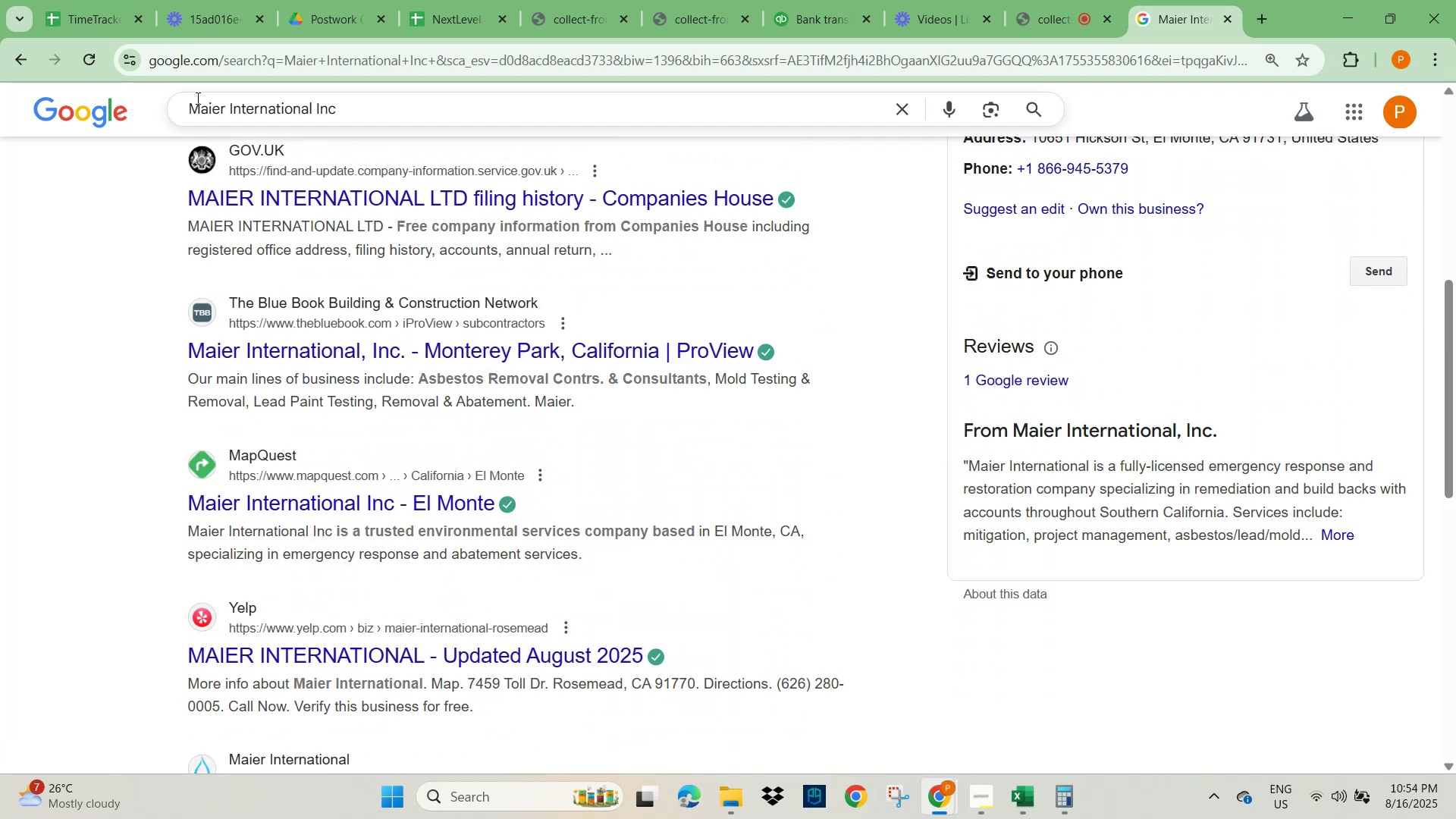 
left_click([193, 111])
 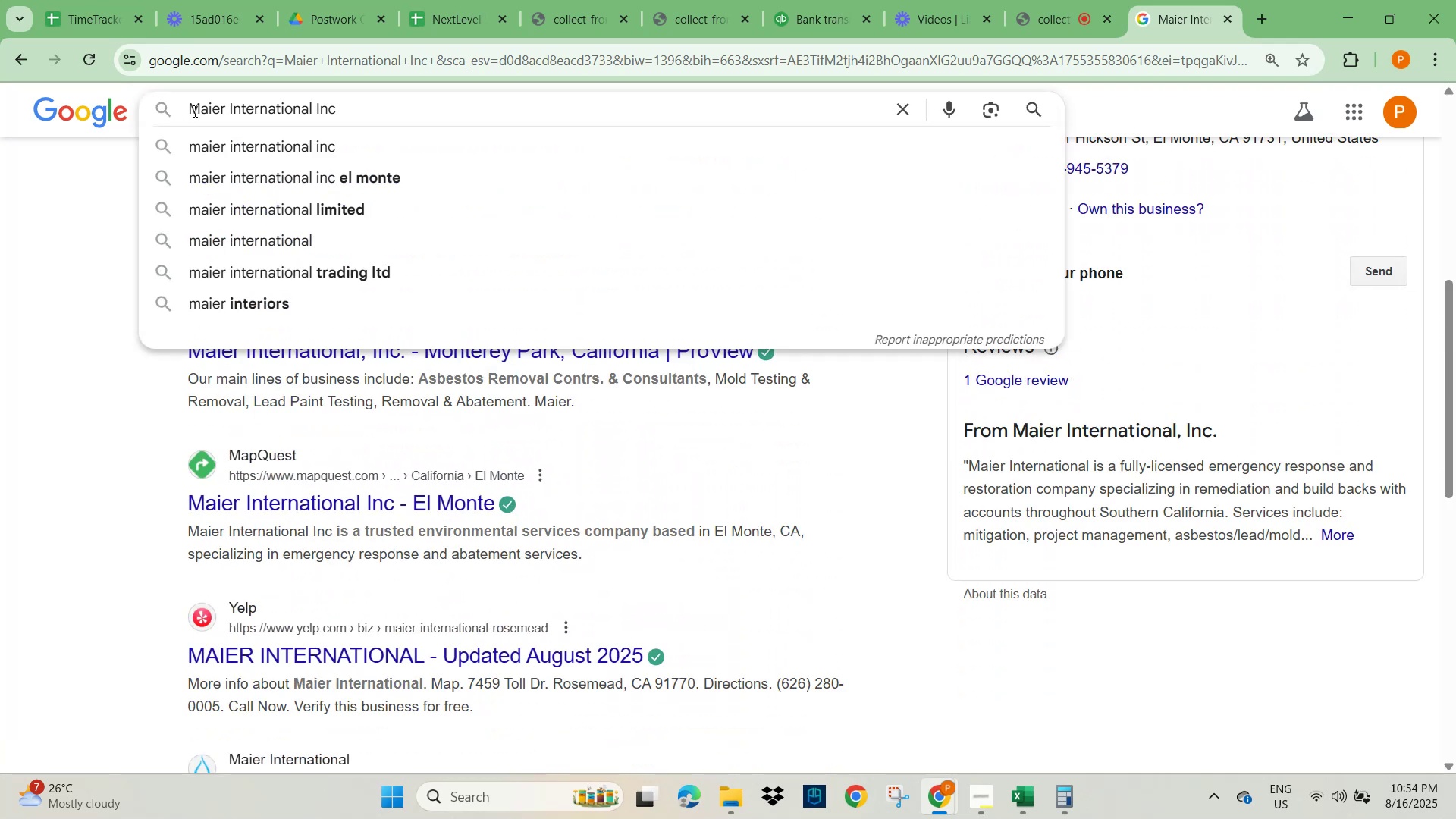 
type(what does )
 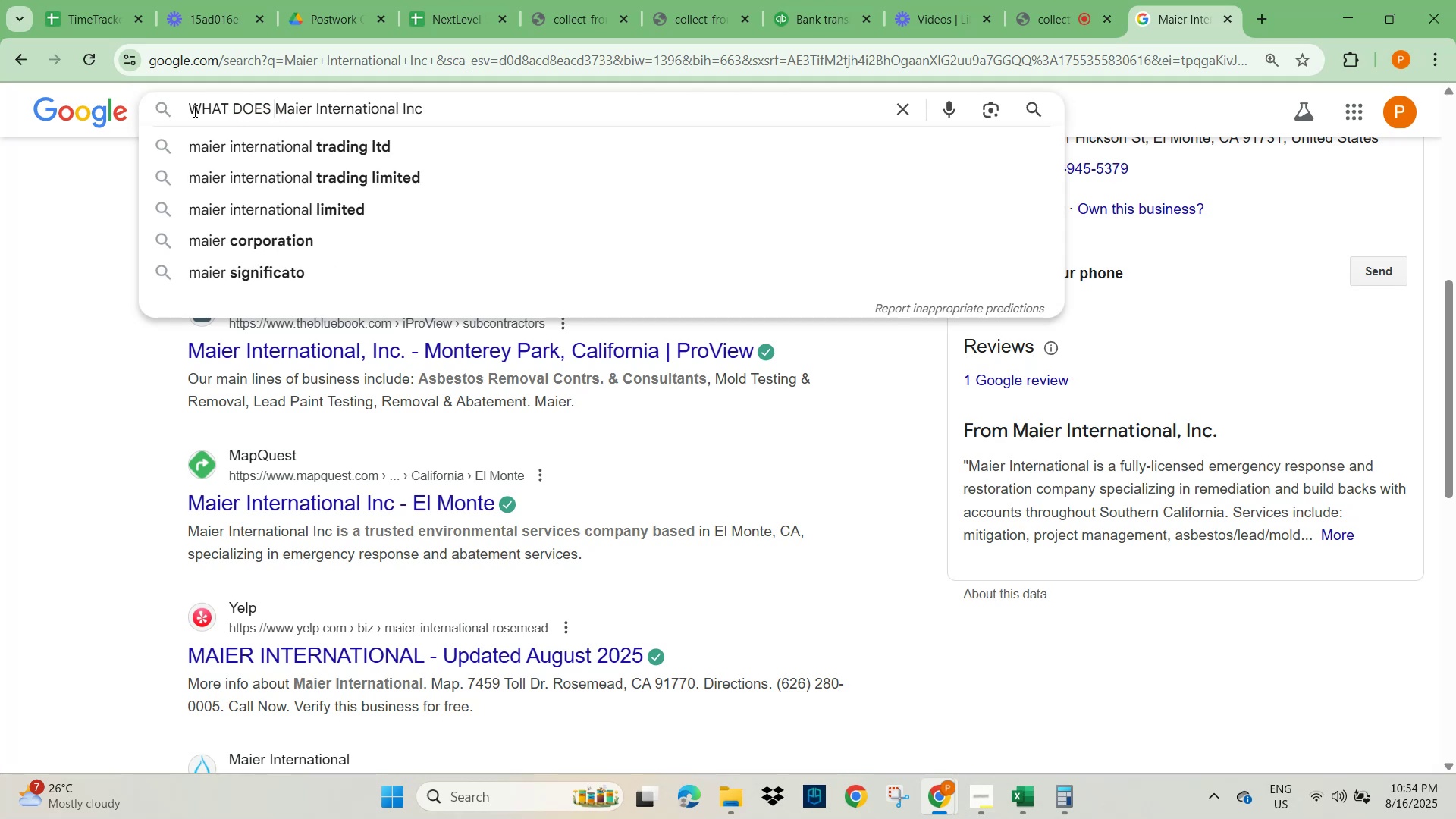 
hold_key(key=ArrowRight, duration=1.14)
 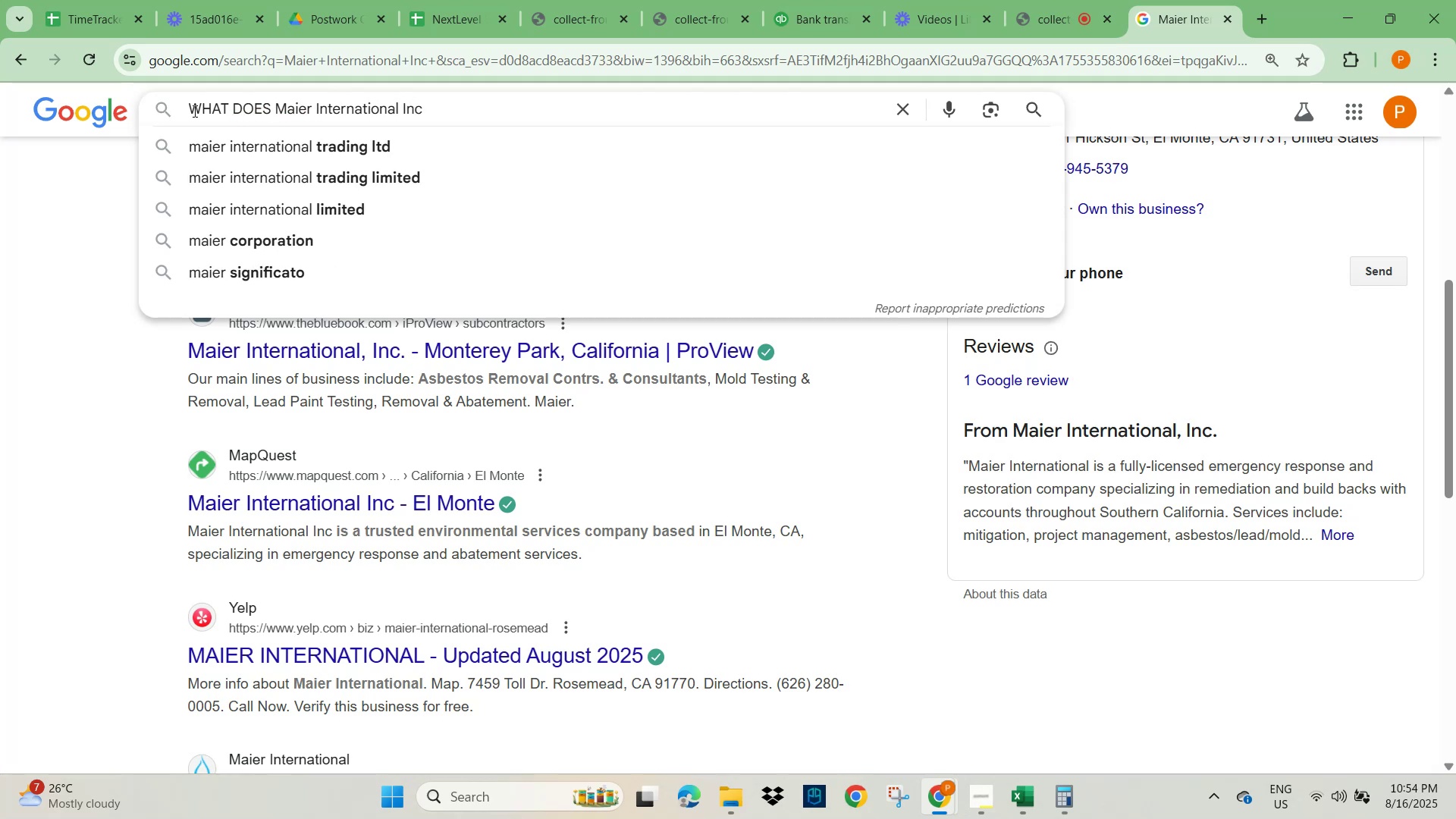 
key(ArrowRight)
 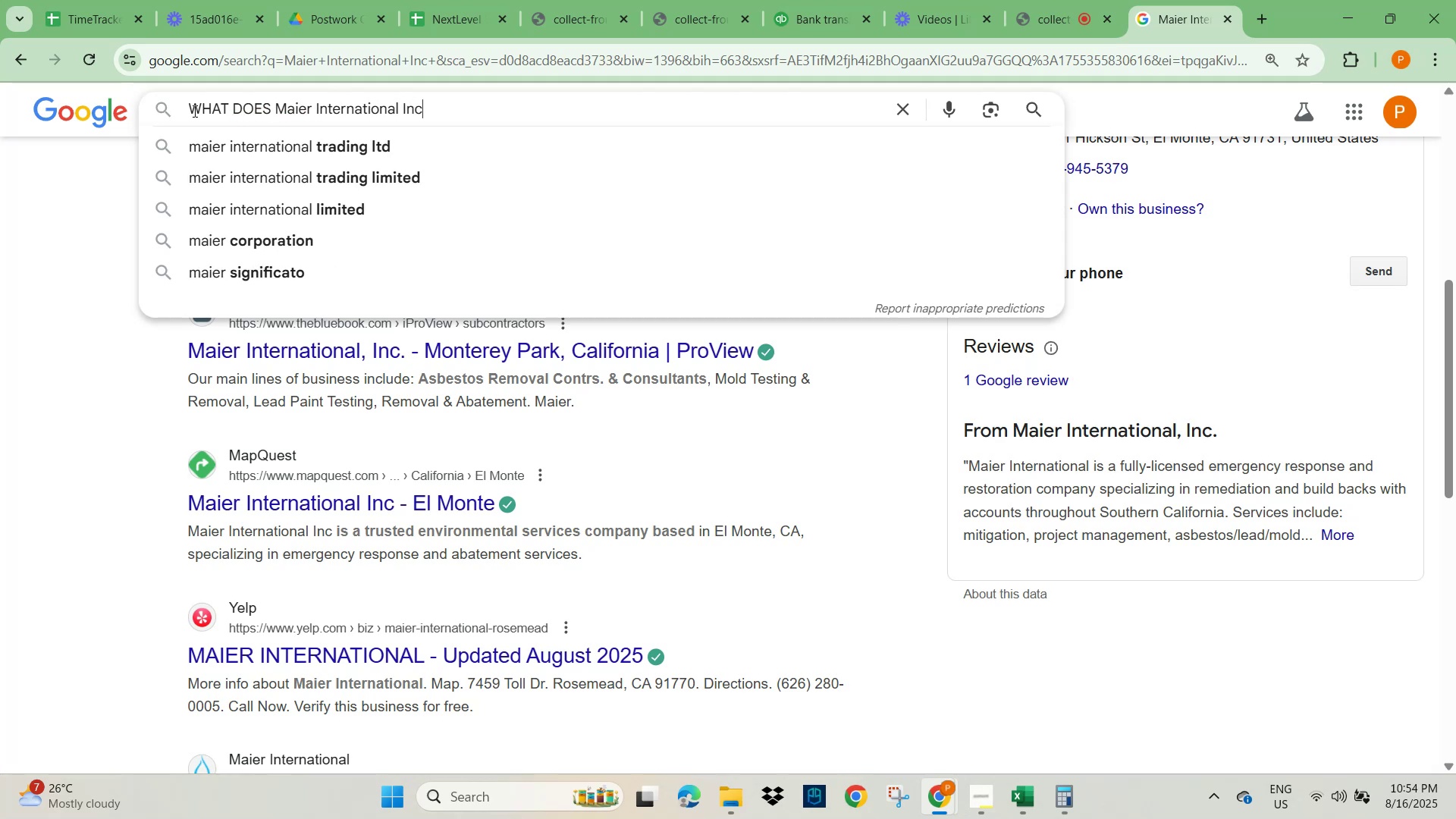 
type( do)
key(NumpadEnter)
 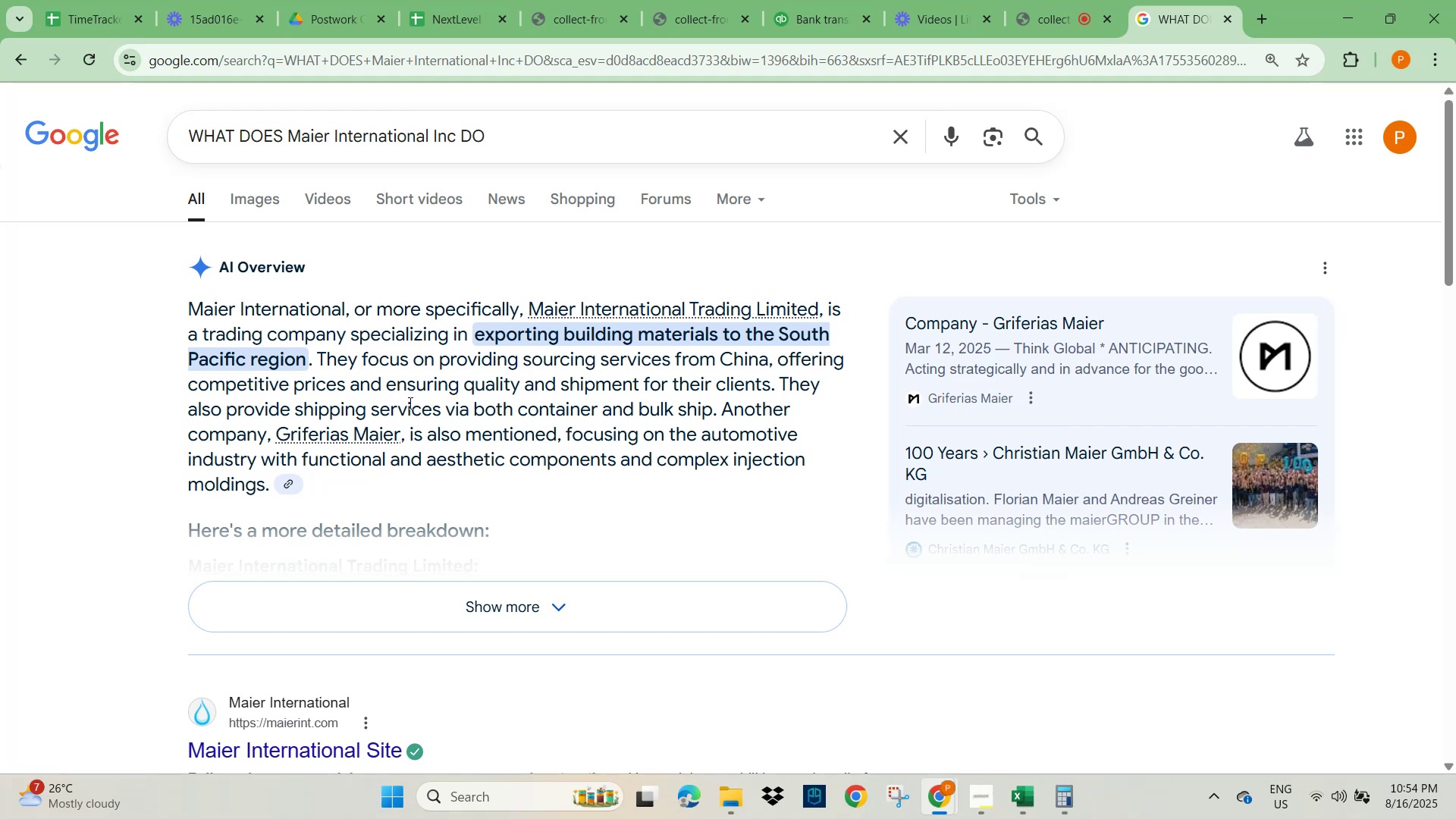 
wait(23.18)
 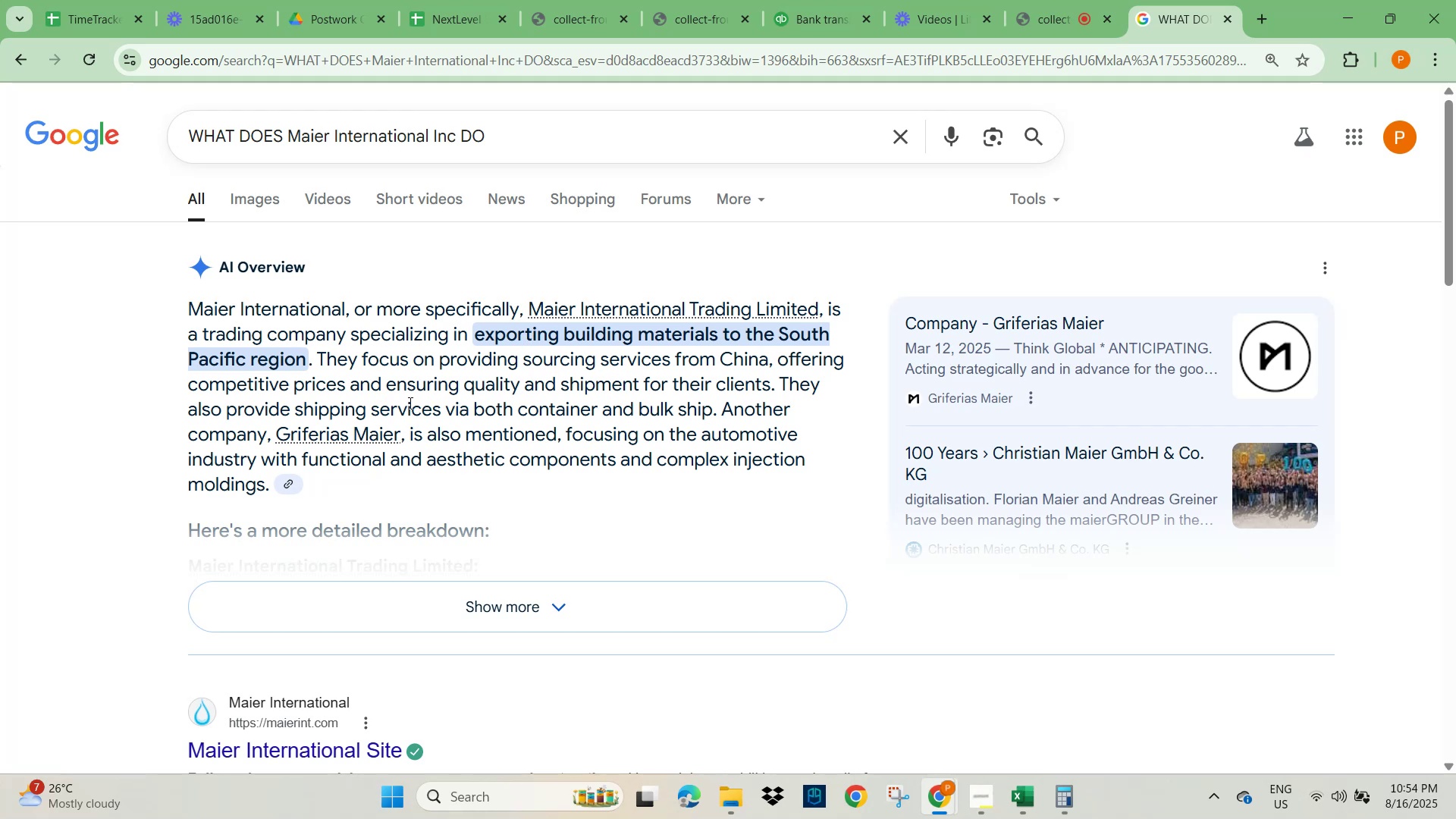 
left_click([808, 14])
 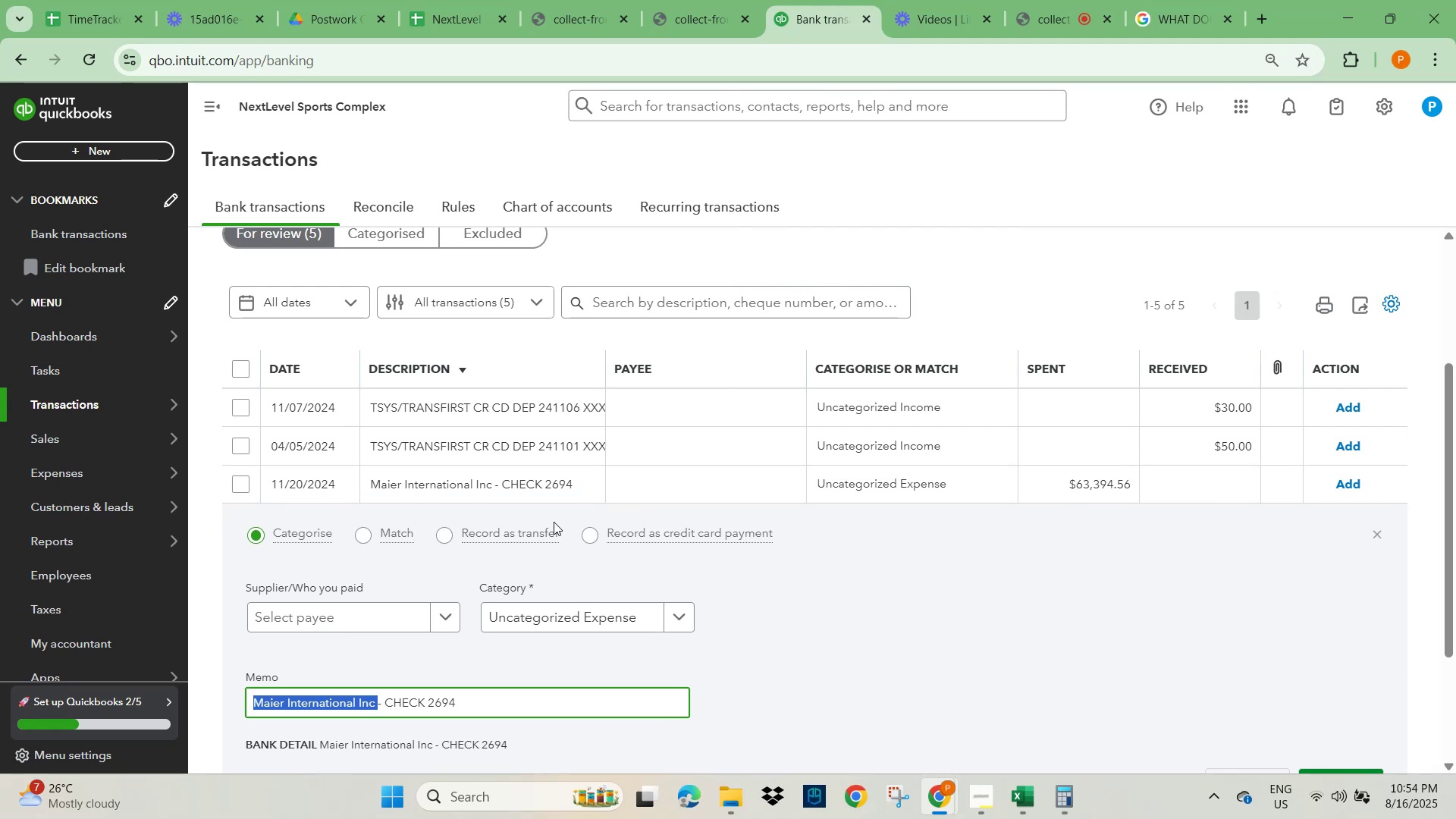 
scroll: coordinate [620, 447], scroll_direction: up, amount: 2.0
 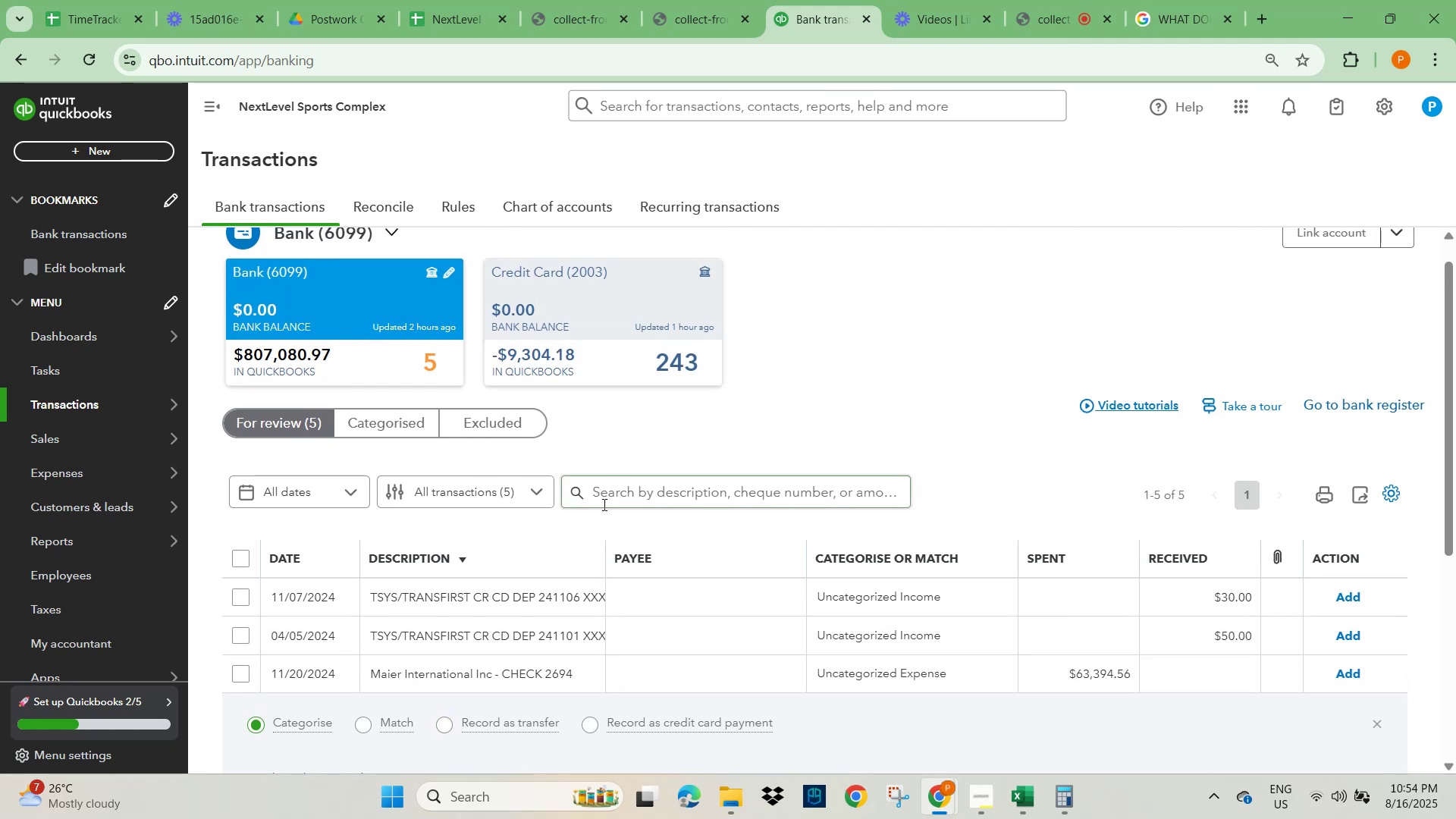 
left_click([629, 487])
 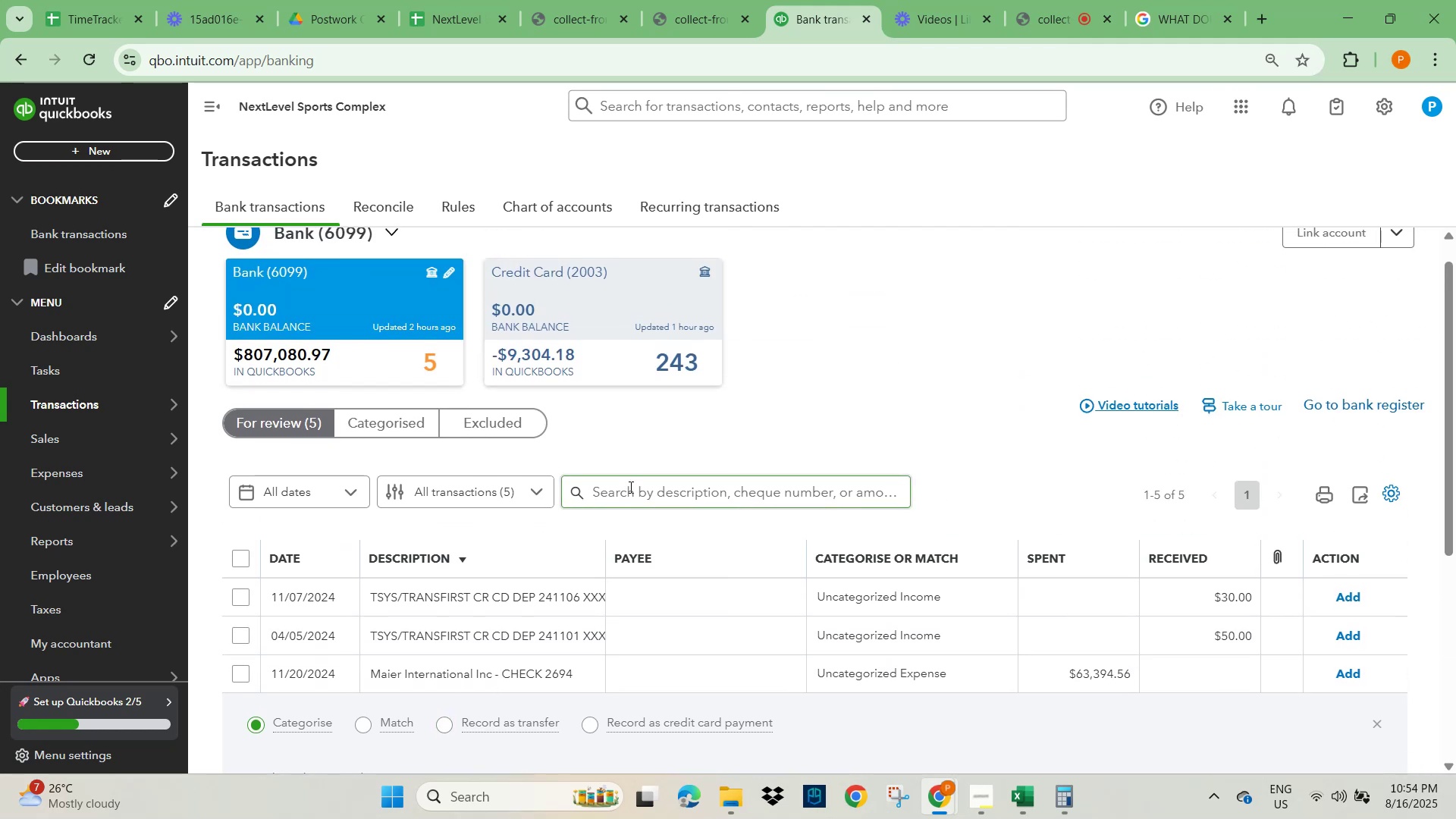 
key(Control+V)
 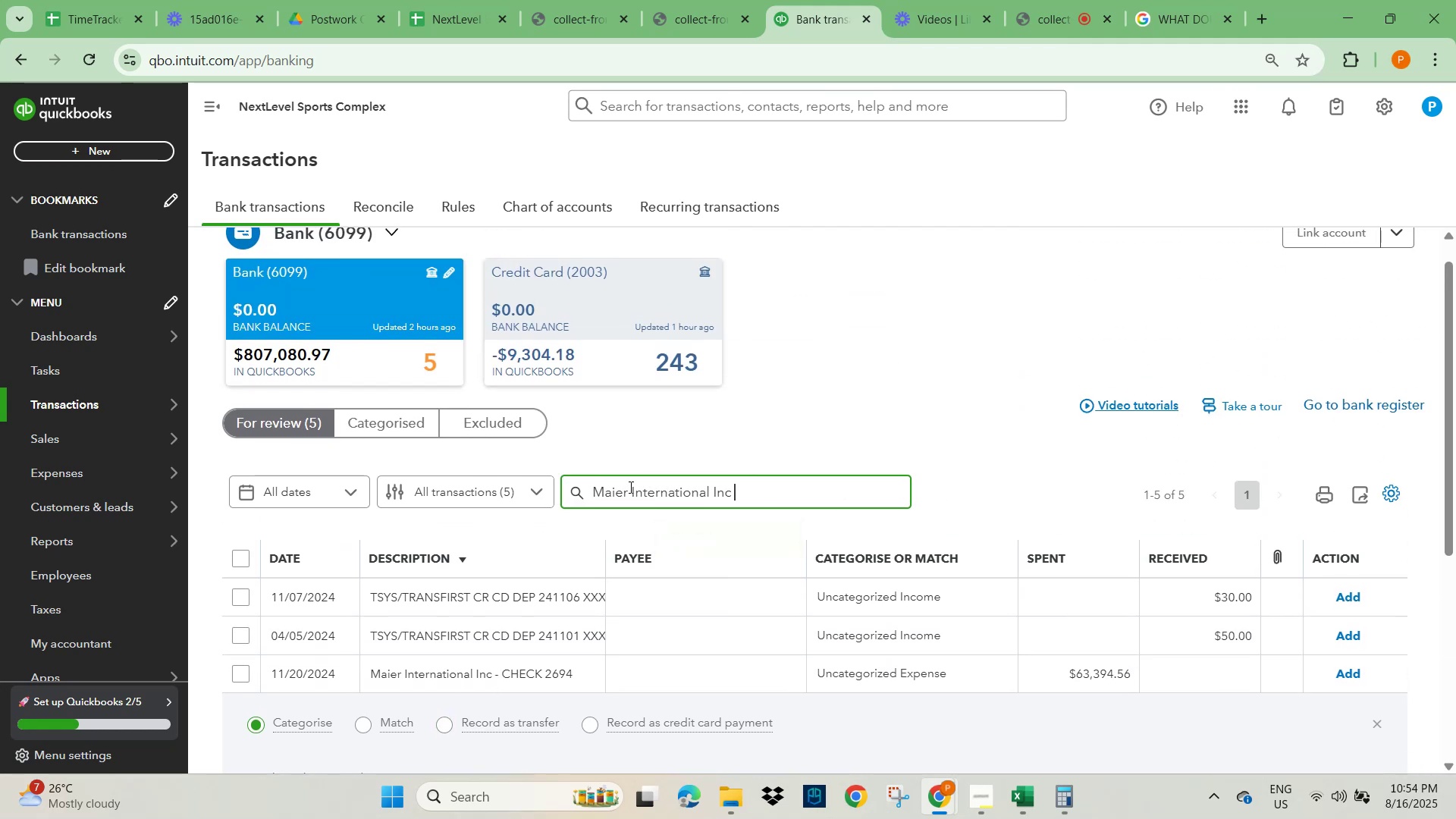 
key(NumpadEnter)
 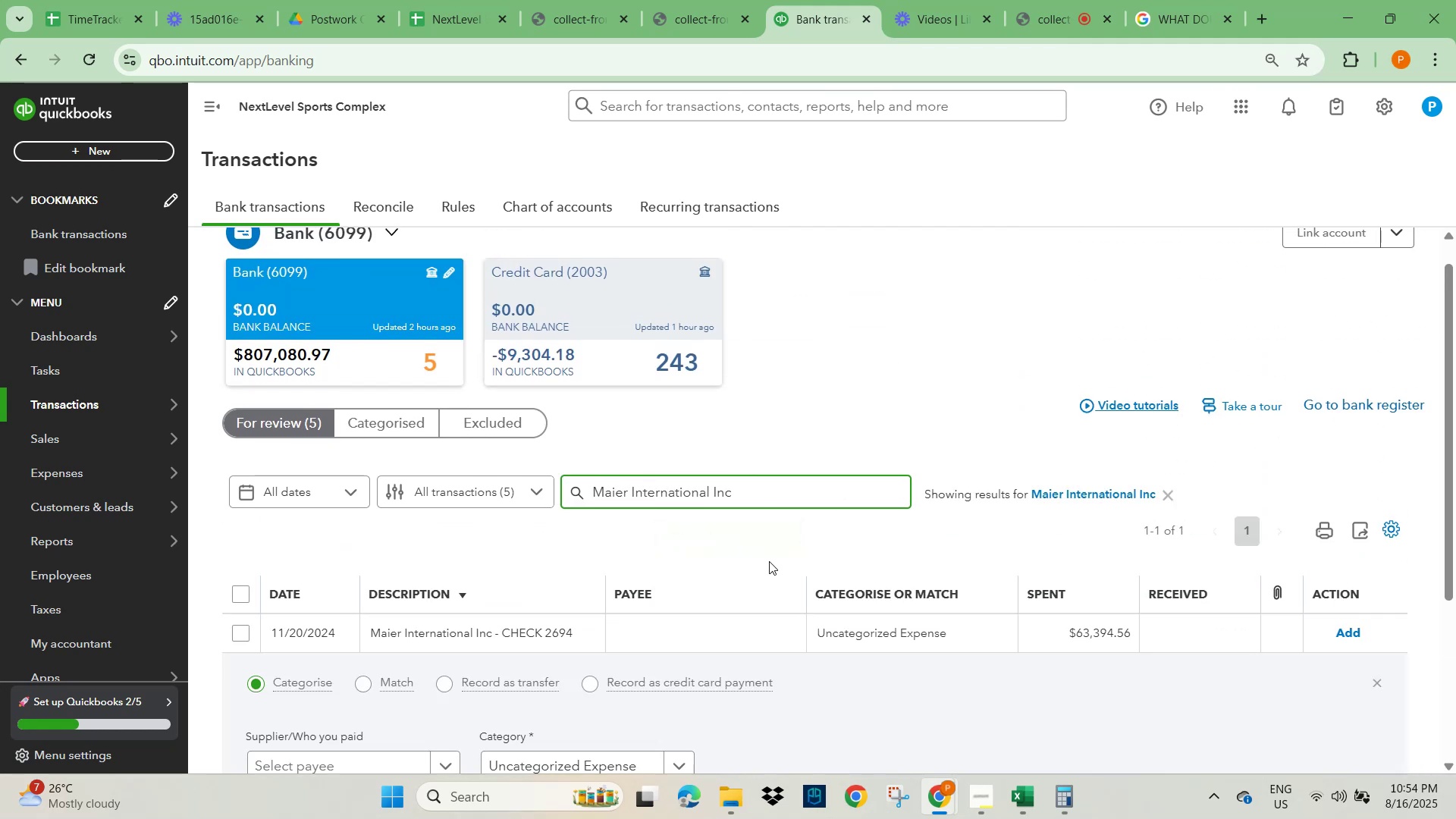 
scroll: coordinate [501, 573], scroll_direction: down, amount: 2.0
 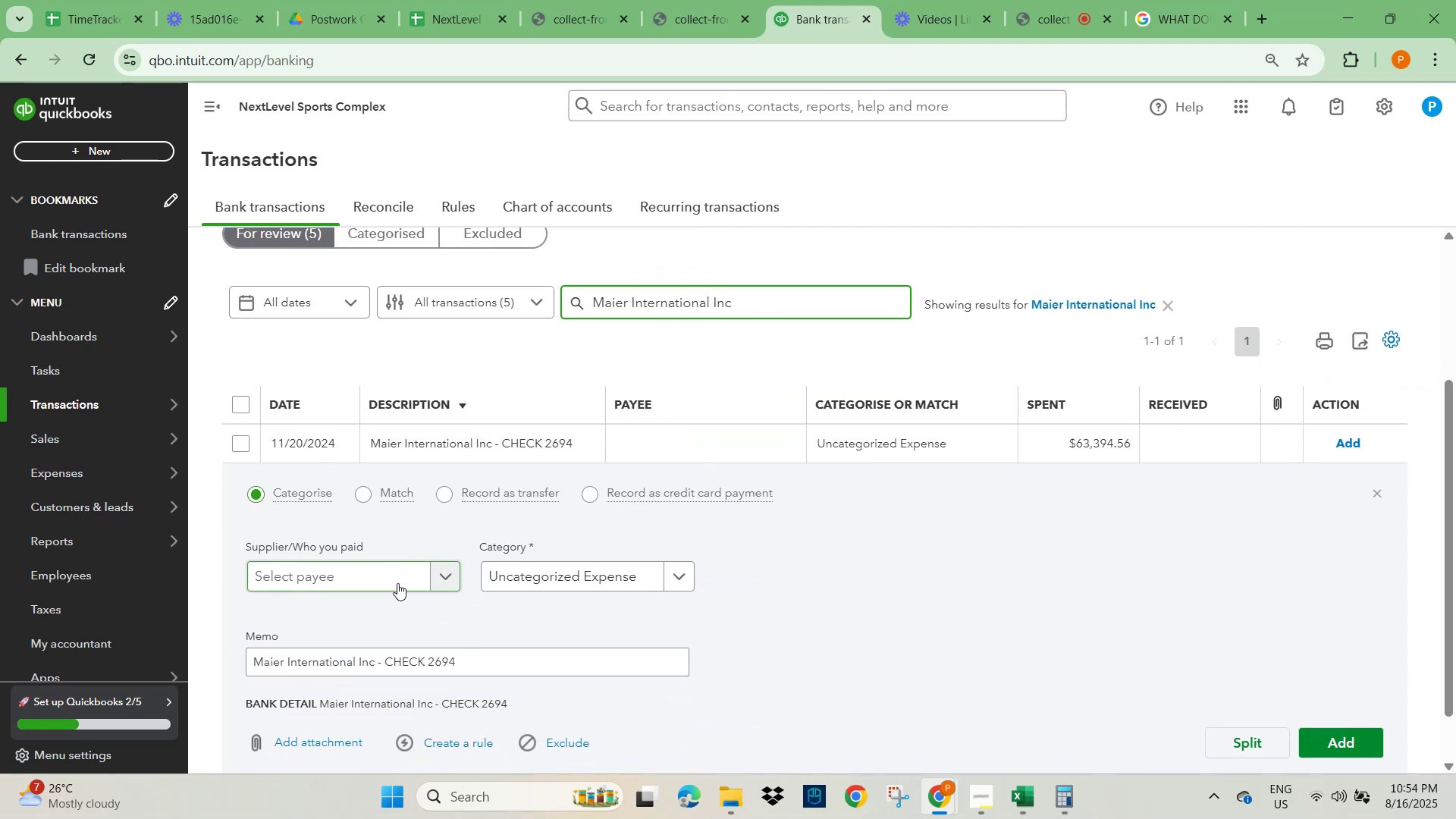 
left_click([366, 573])
 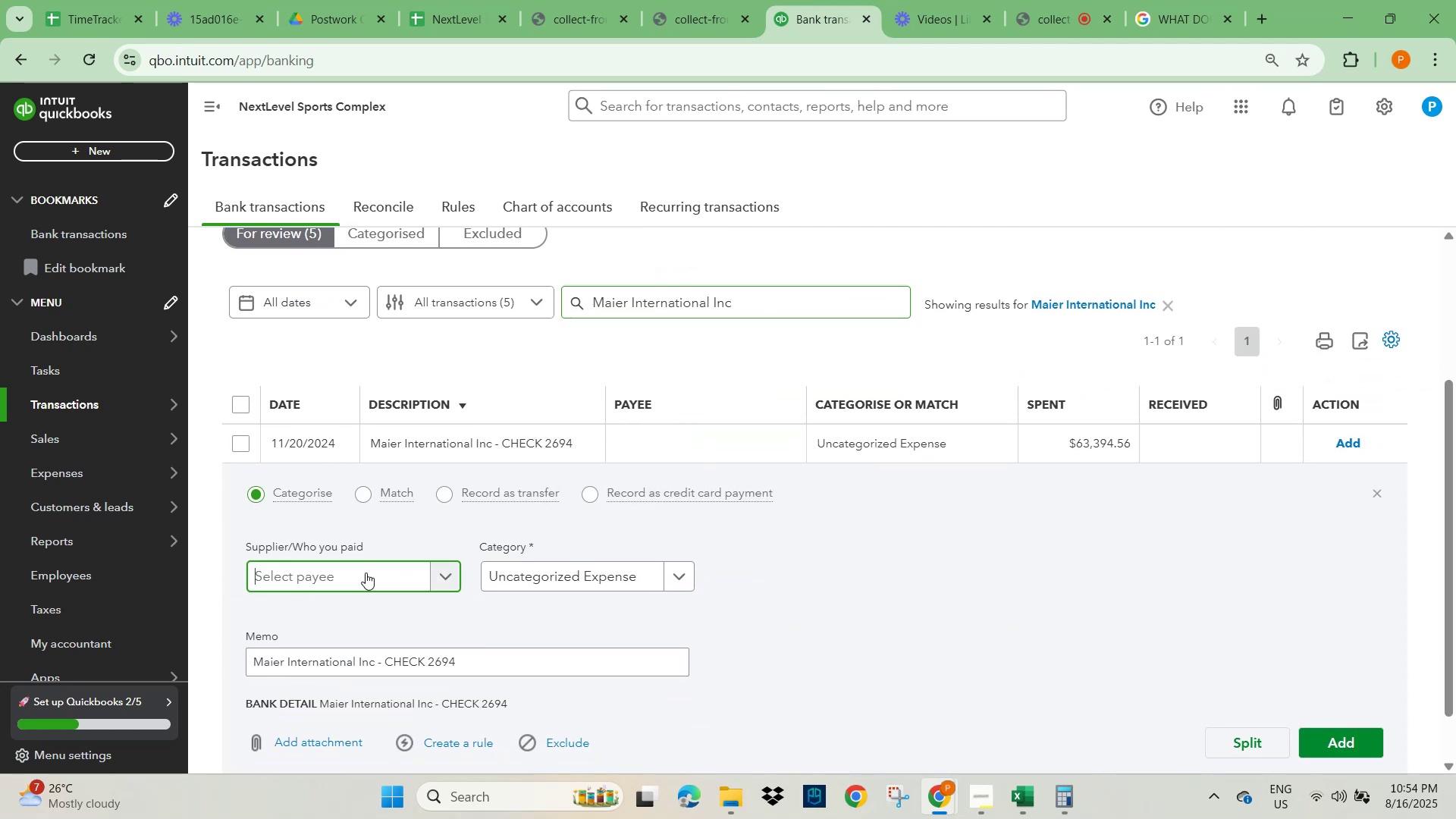 
key(Control+V)
 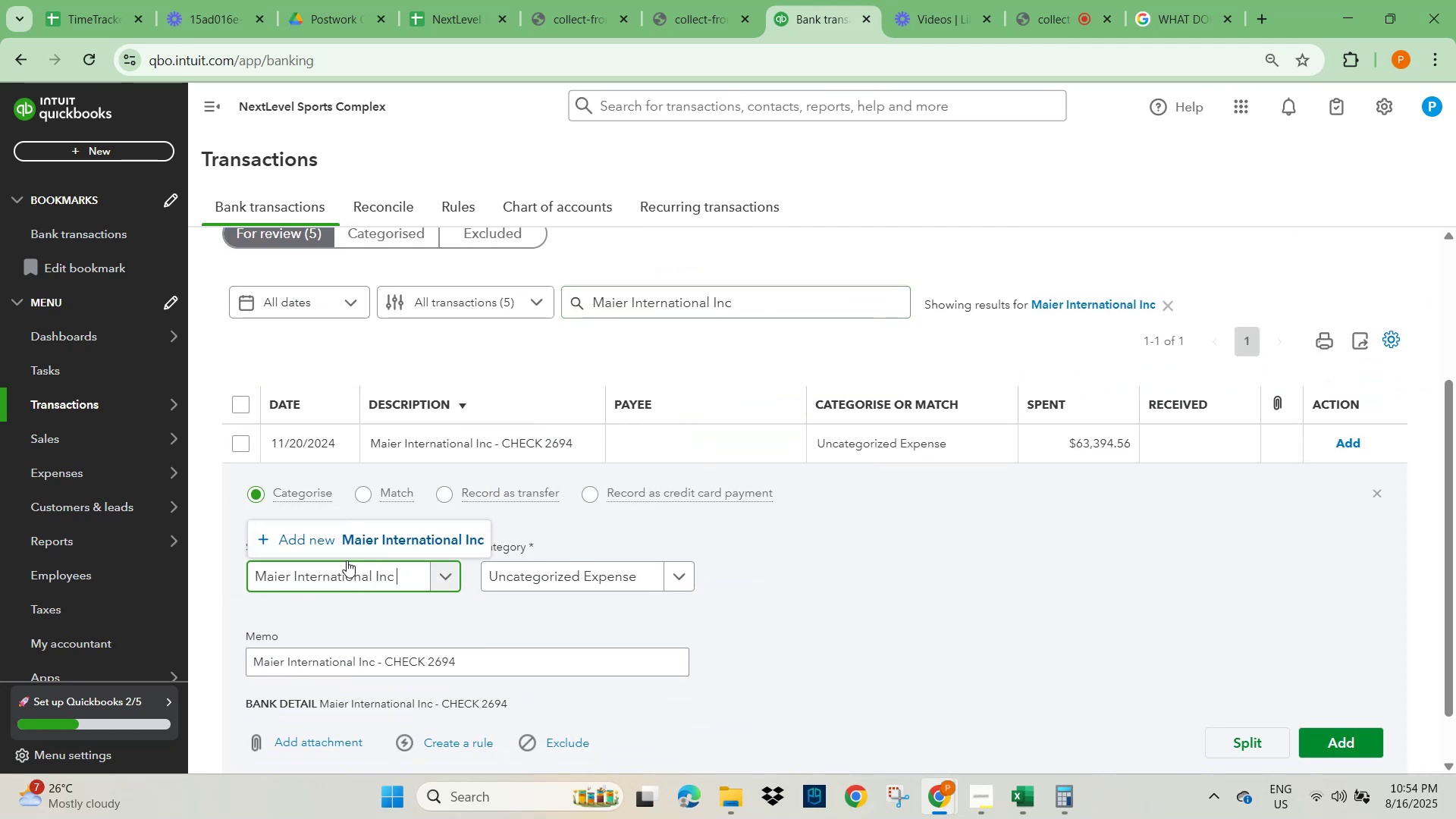 
left_click([404, 532])
 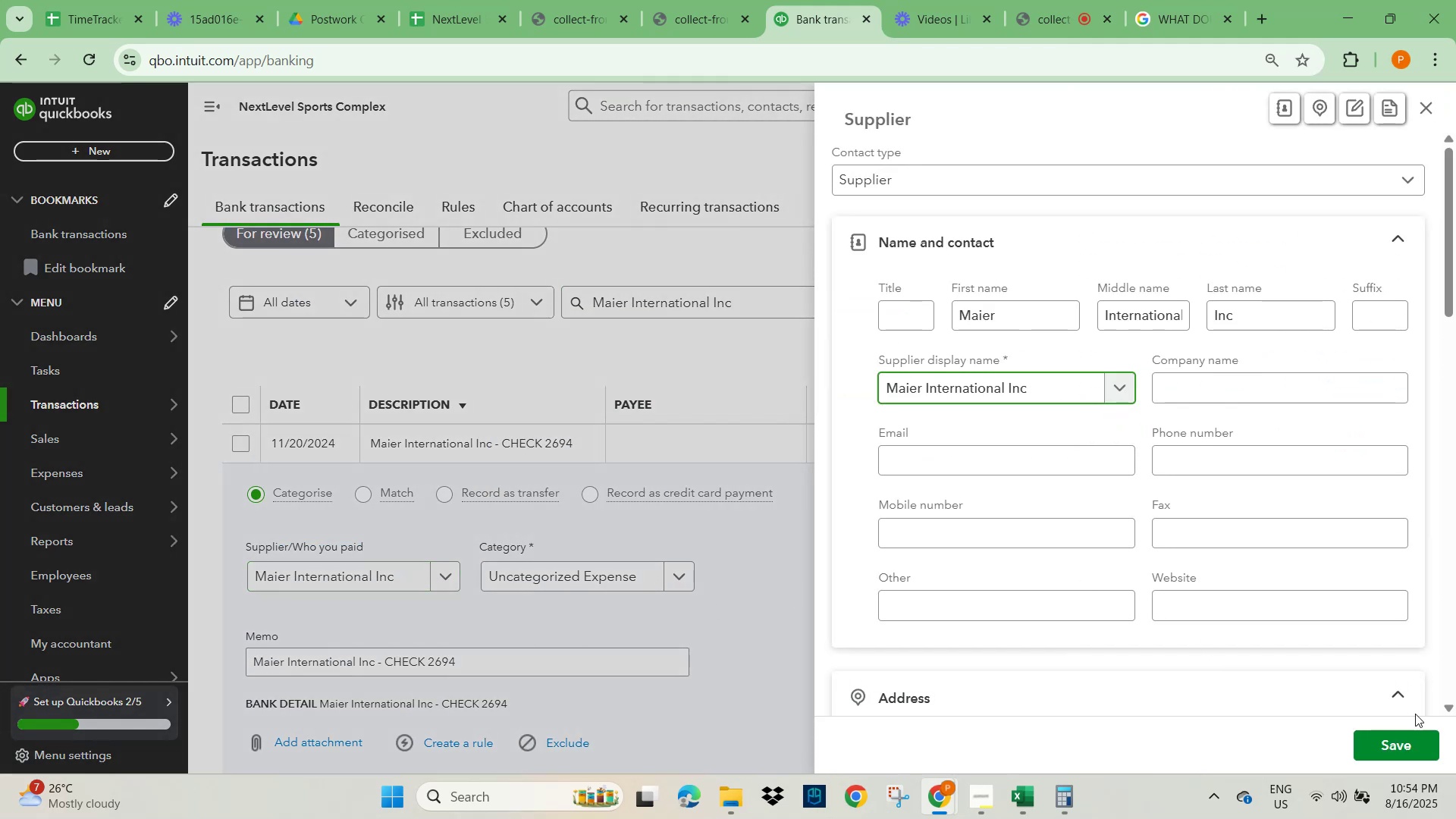 
left_click([1403, 744])
 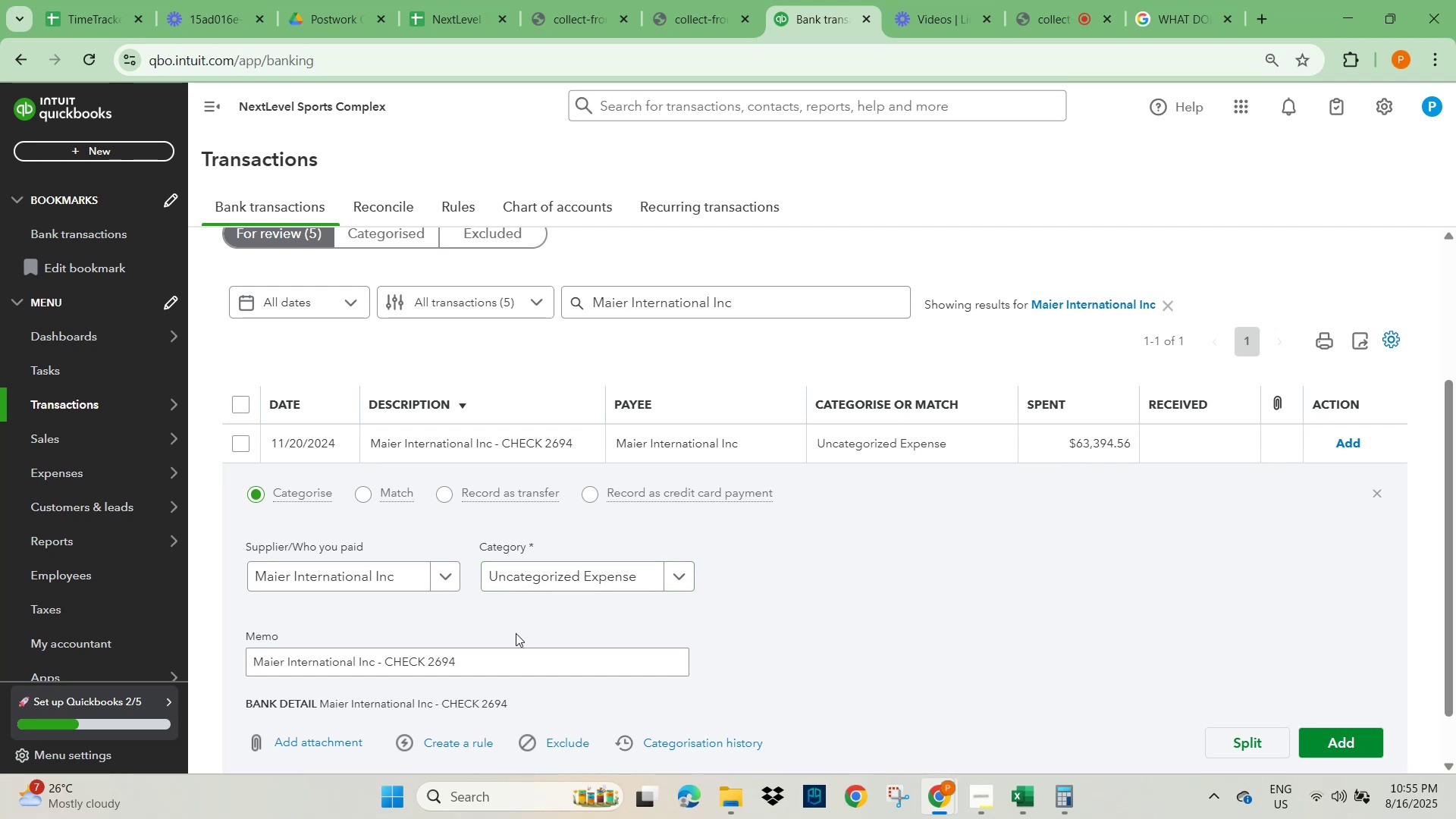 
left_click([529, 576])
 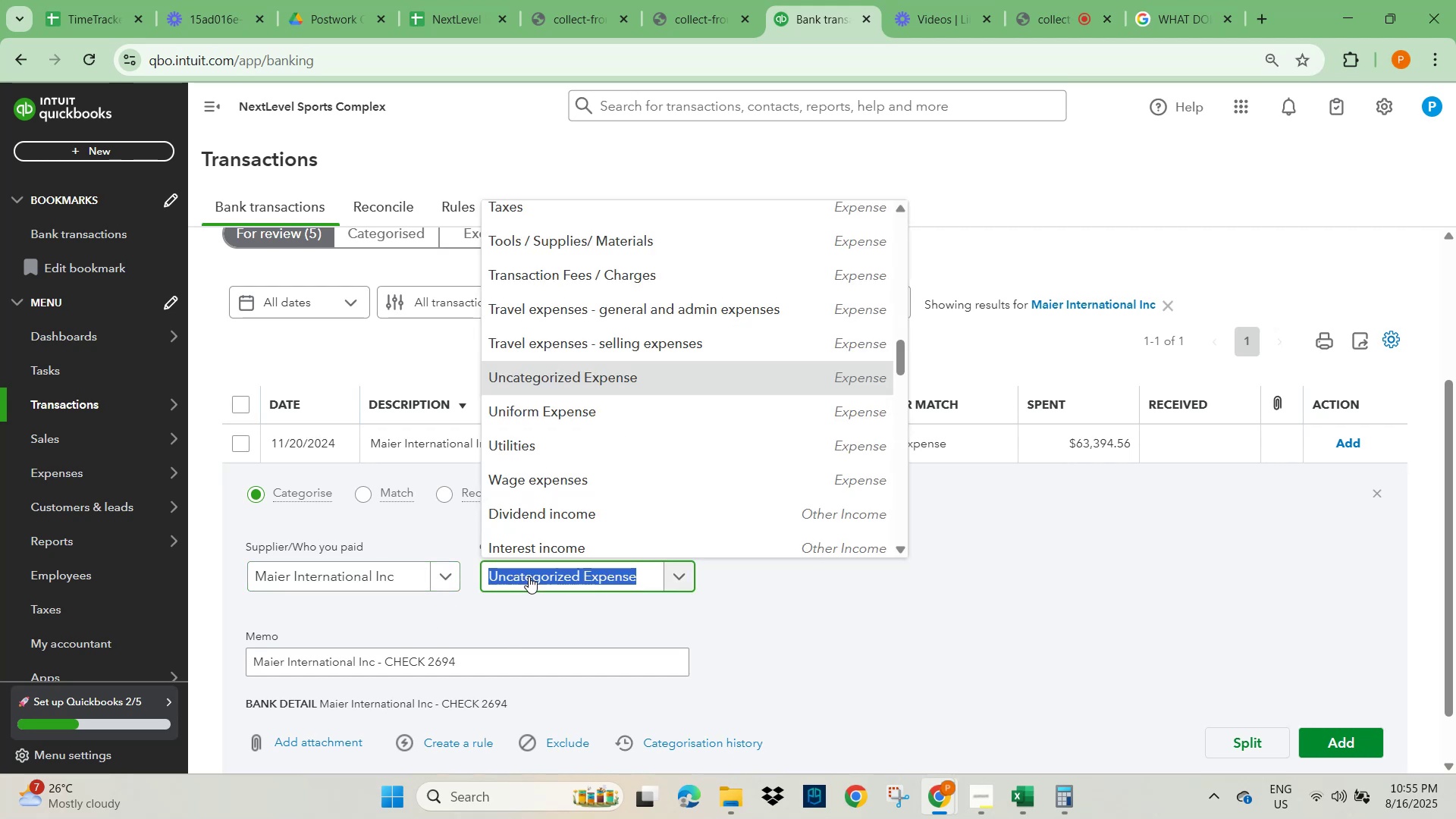 
type(freig)
 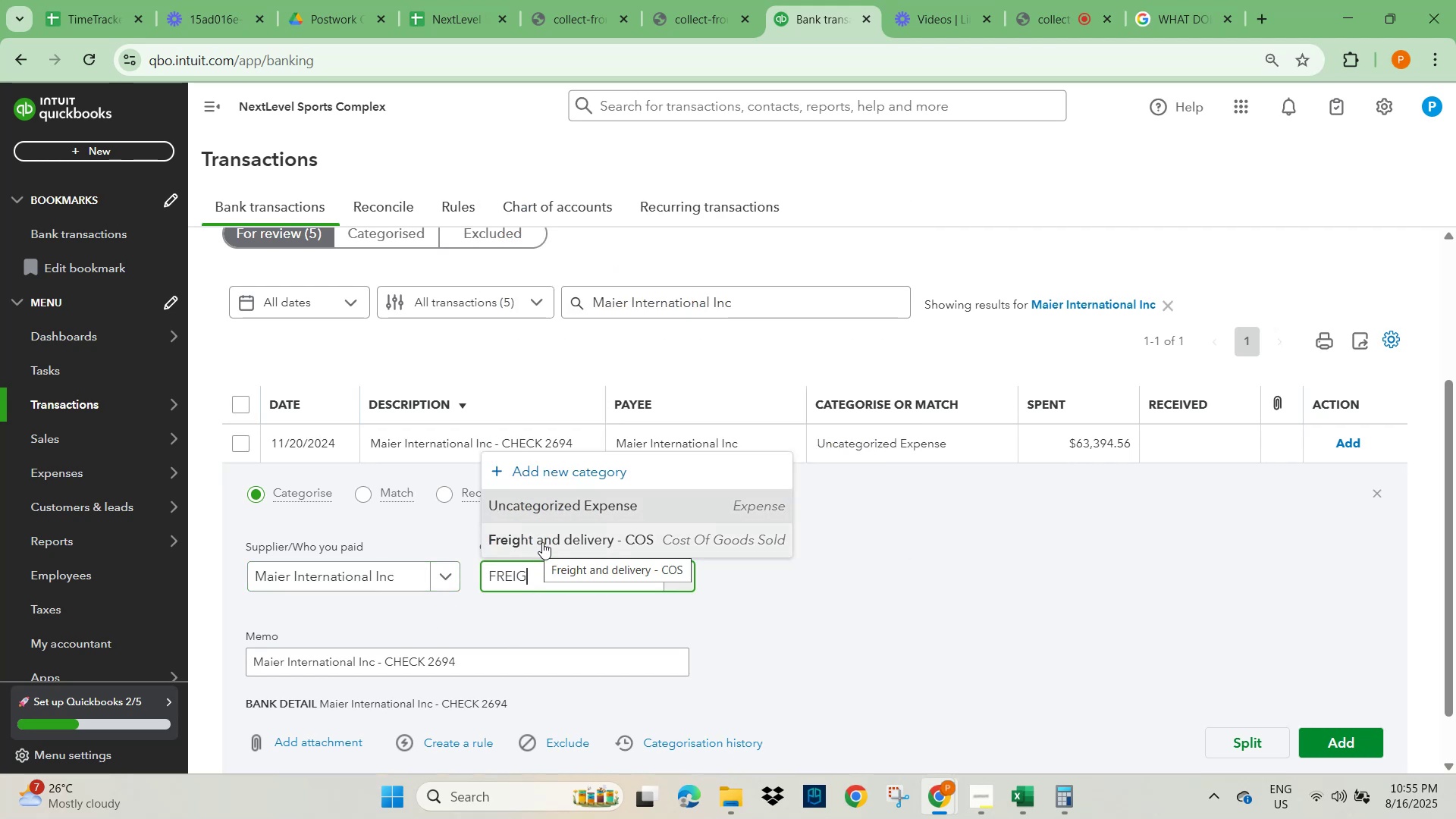 
wait(8.45)
 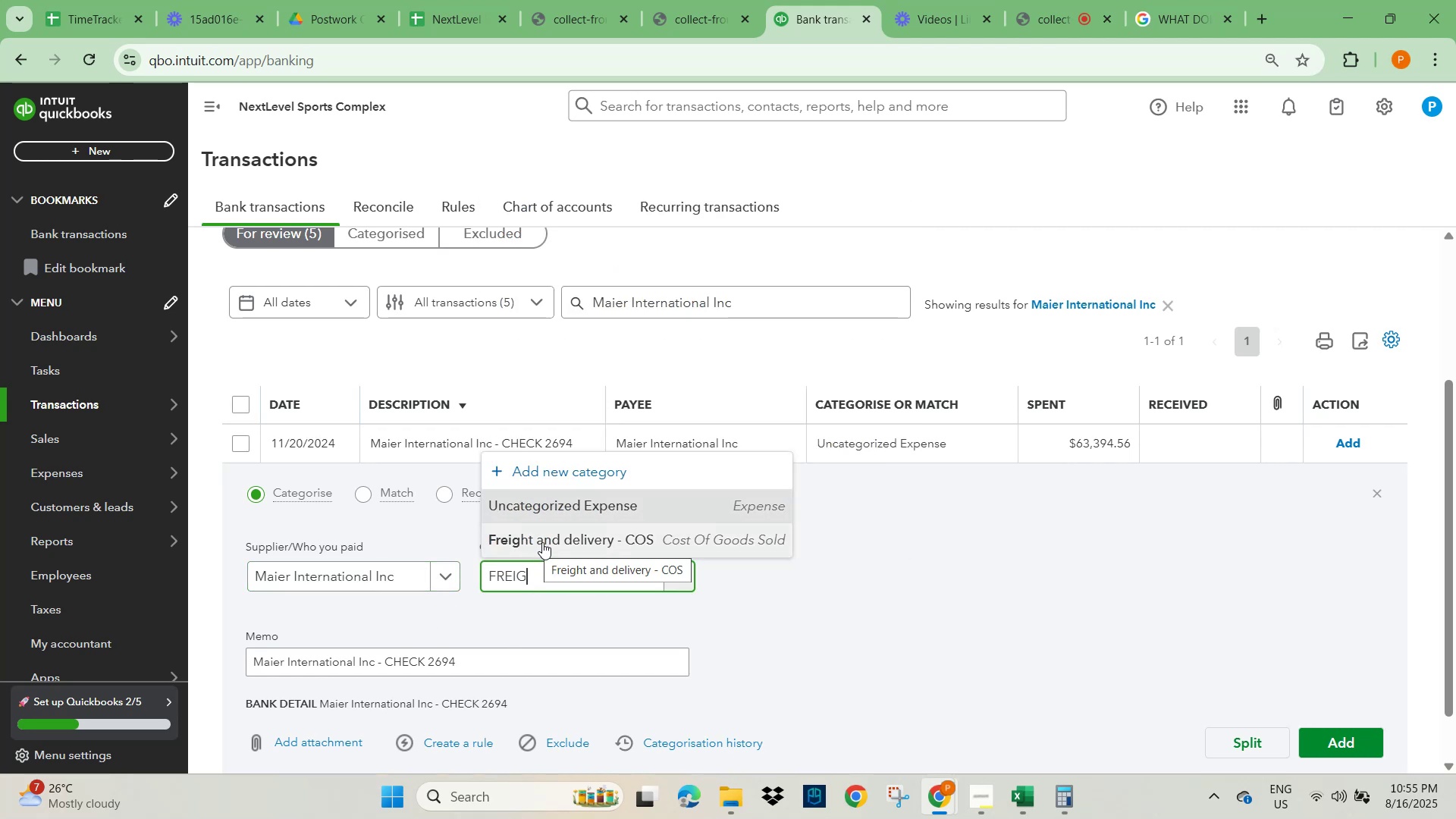 
key(Backspace)
key(Backspace)
key(Backspace)
key(Backspace)
key(Backspace)
type(F)
key(Backspace)
key(Backspace)
type(Fr)
key(Backspace)
key(Backspace)
key(Backspace)
type(shippi)
 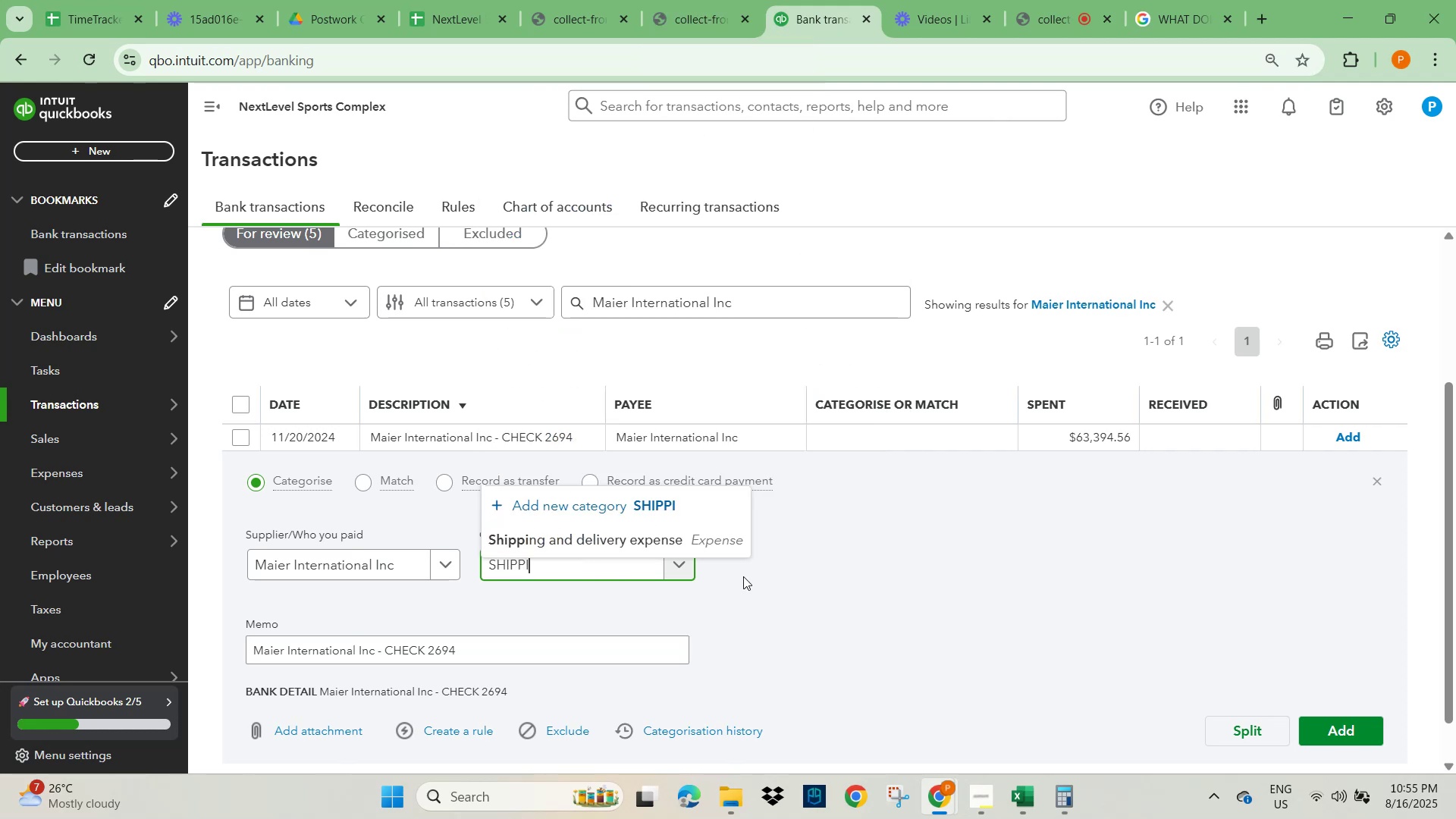 
left_click([691, 539])
 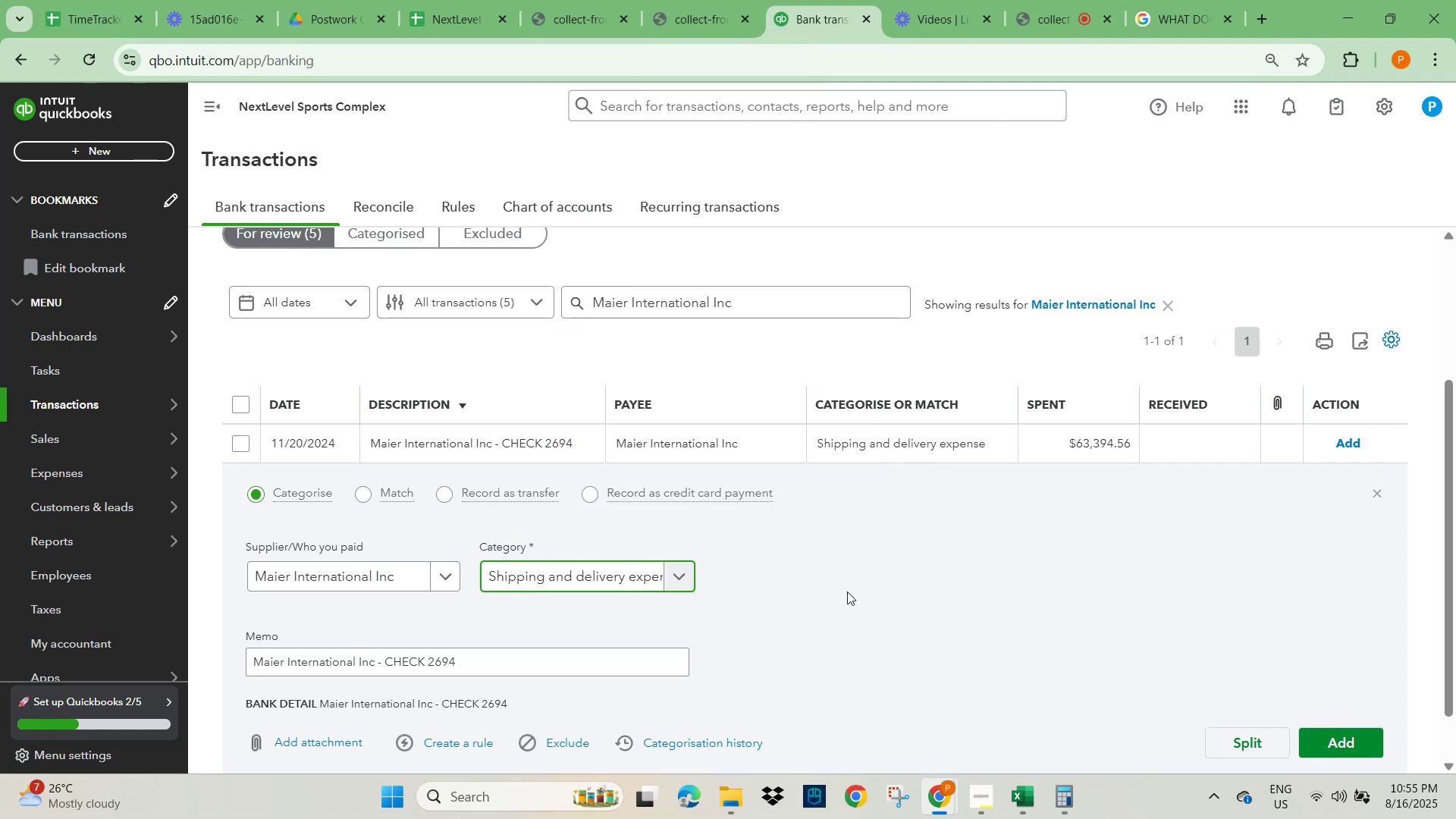 
left_click([991, 578])
 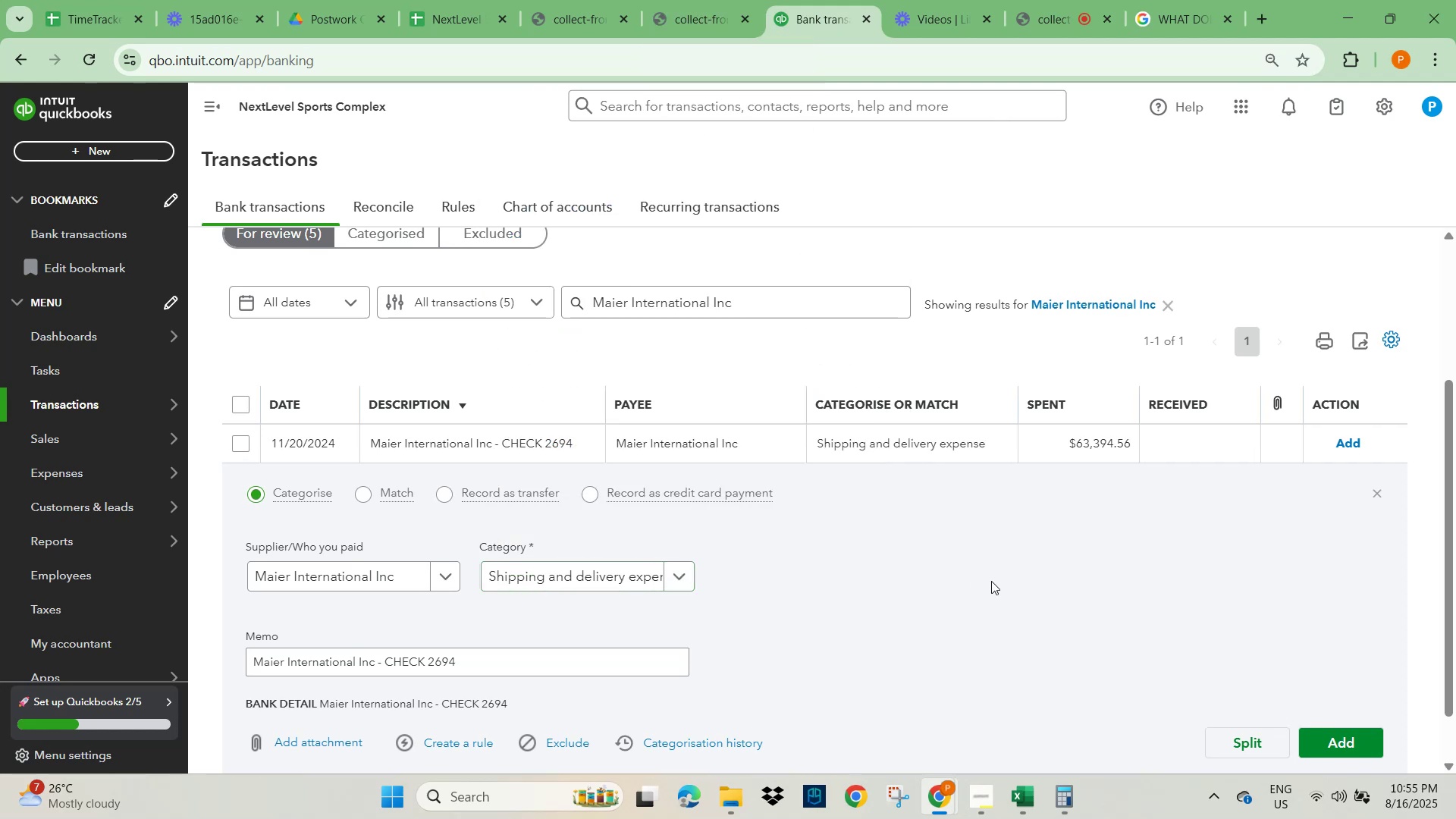 
scroll: coordinate [991, 593], scroll_direction: down, amount: 1.0
 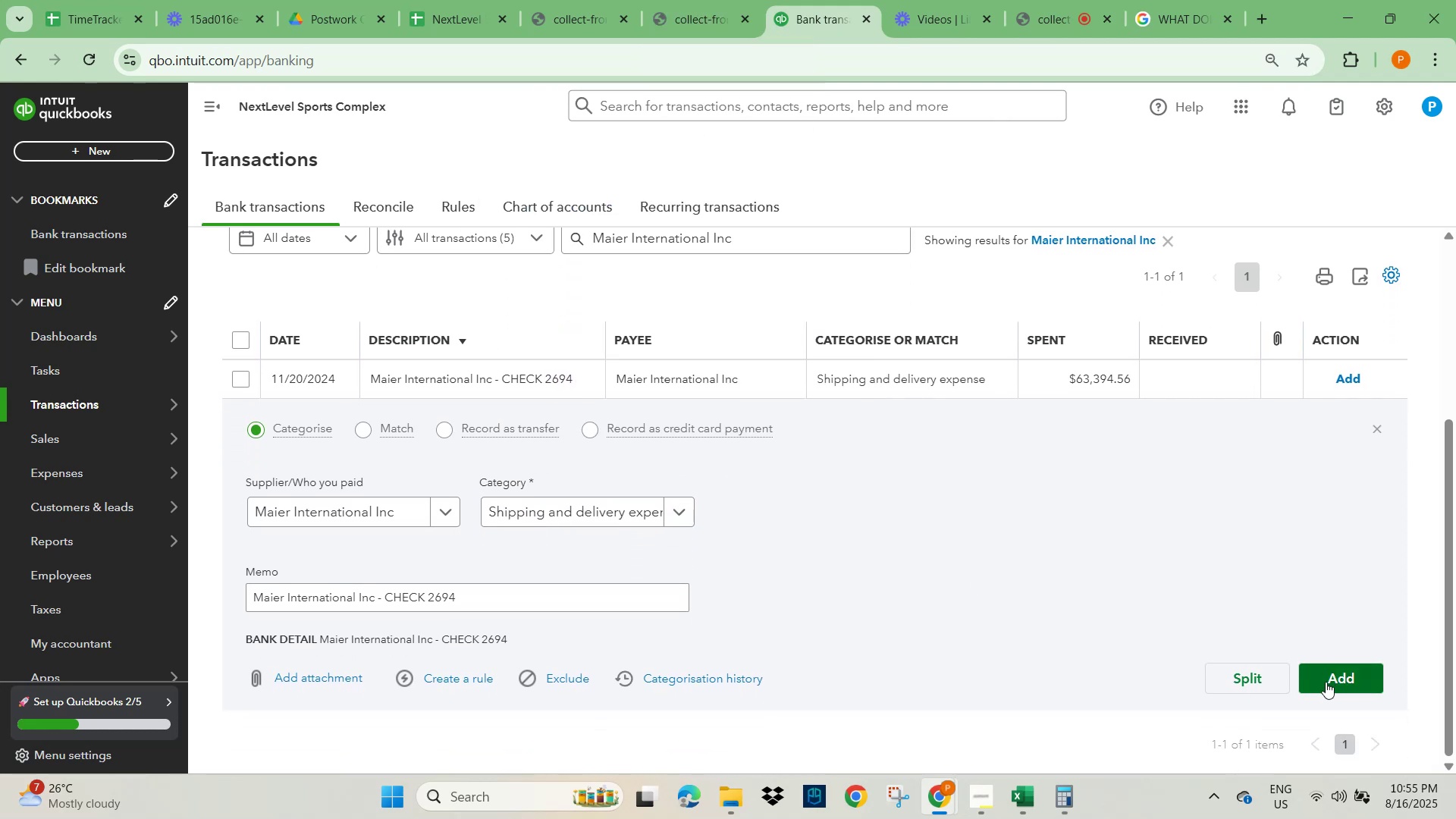 
left_click([1326, 682])
 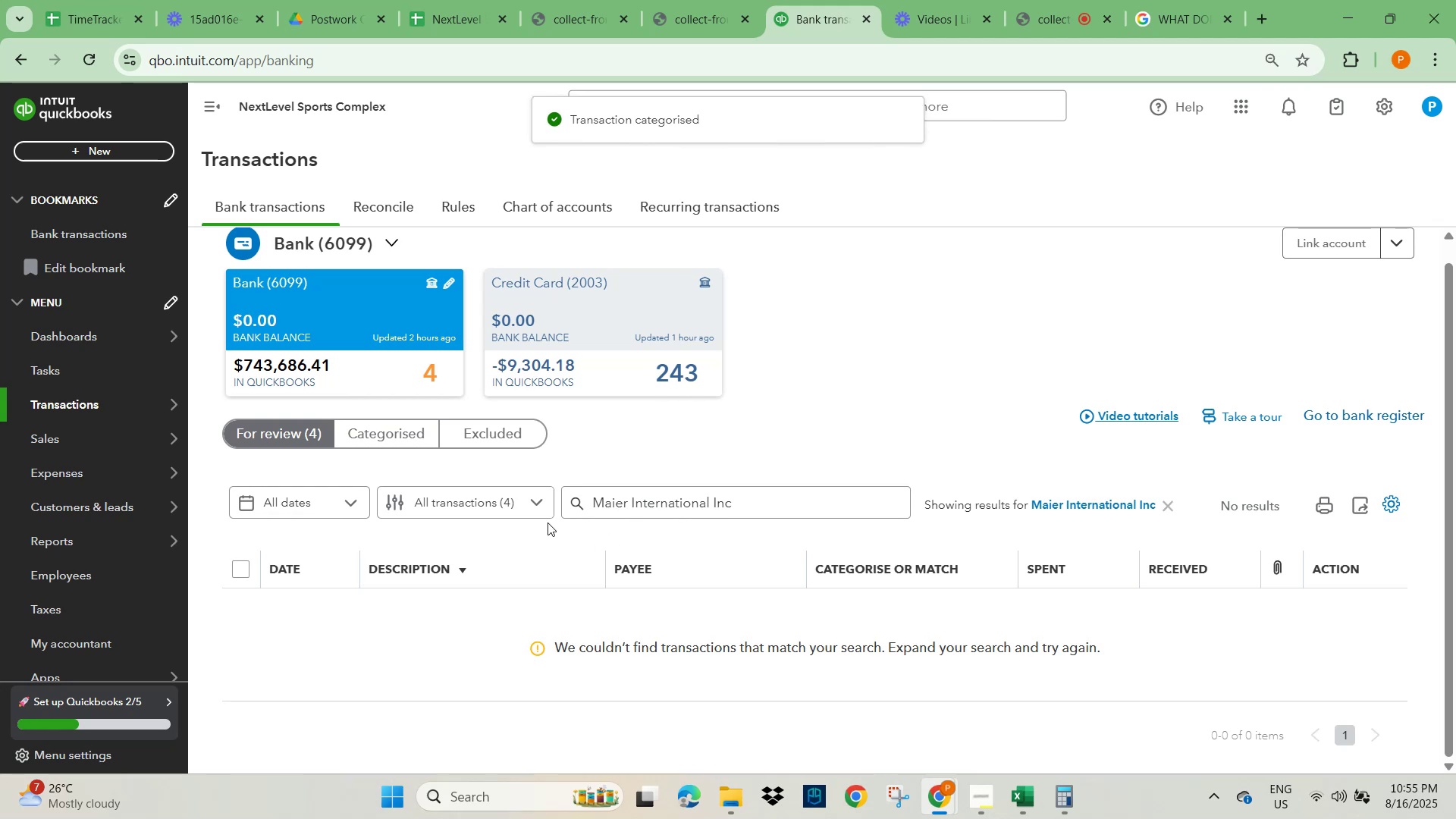 
left_click([766, 394])
 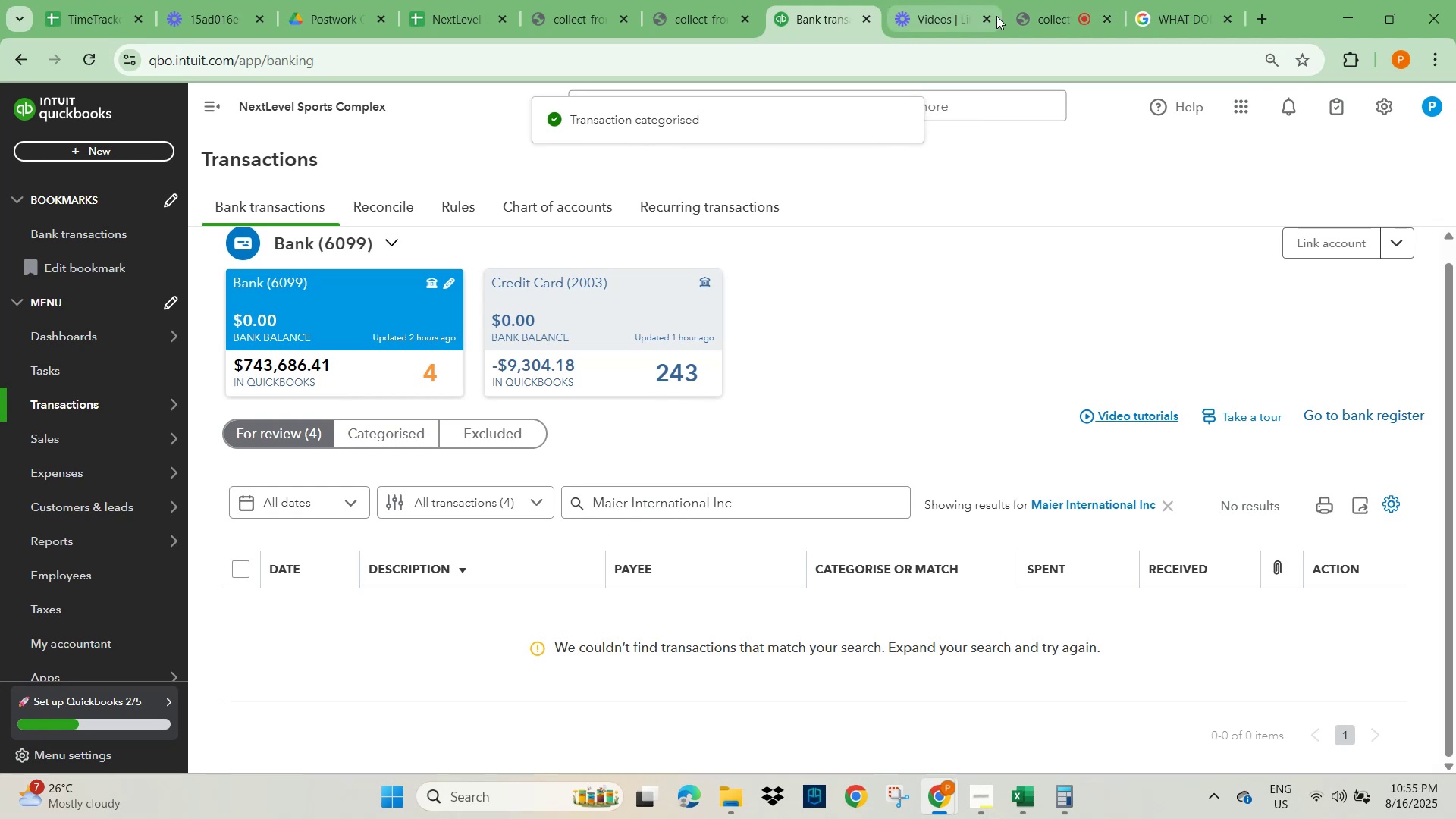 